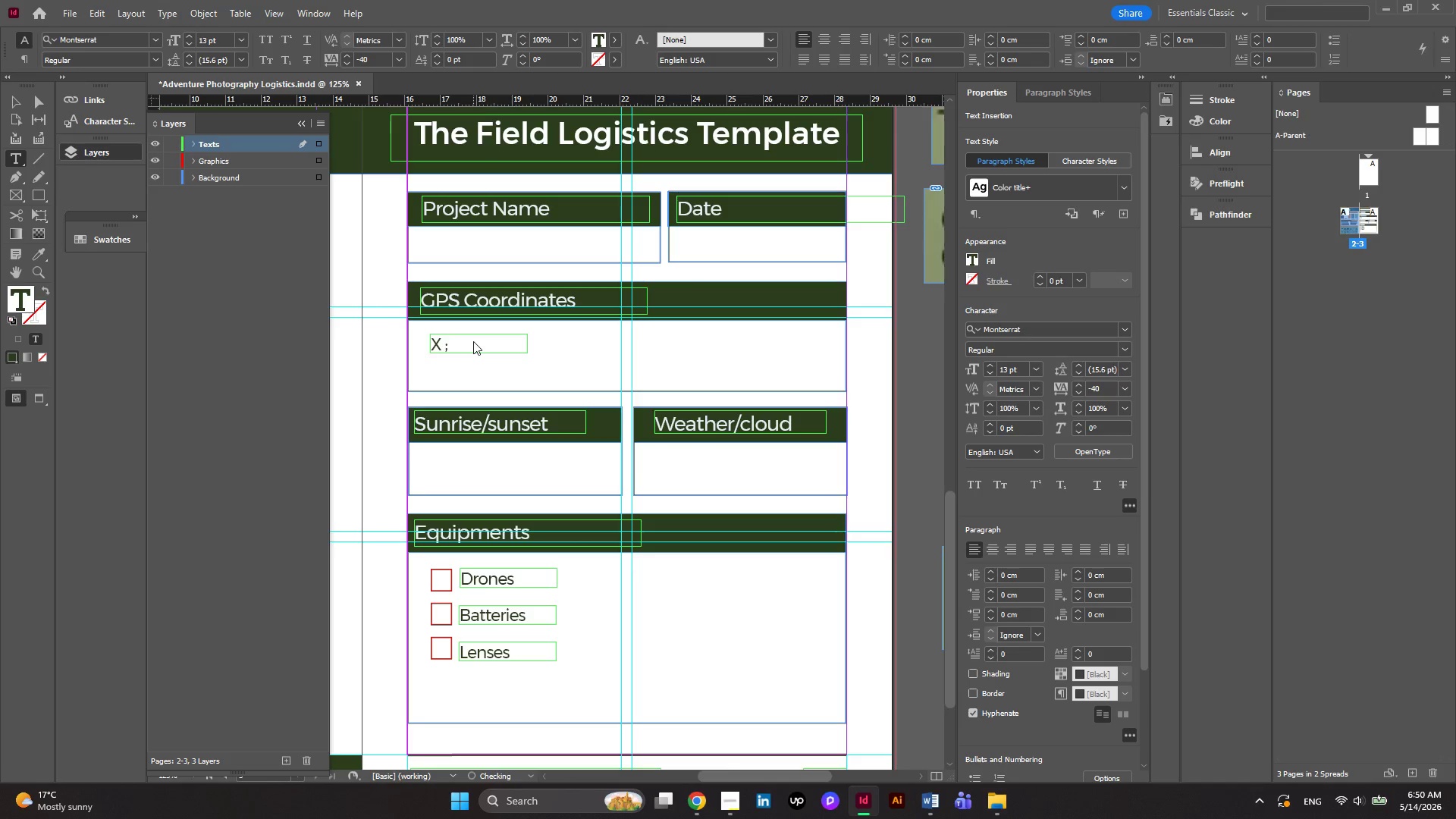 
key(Backspace)
 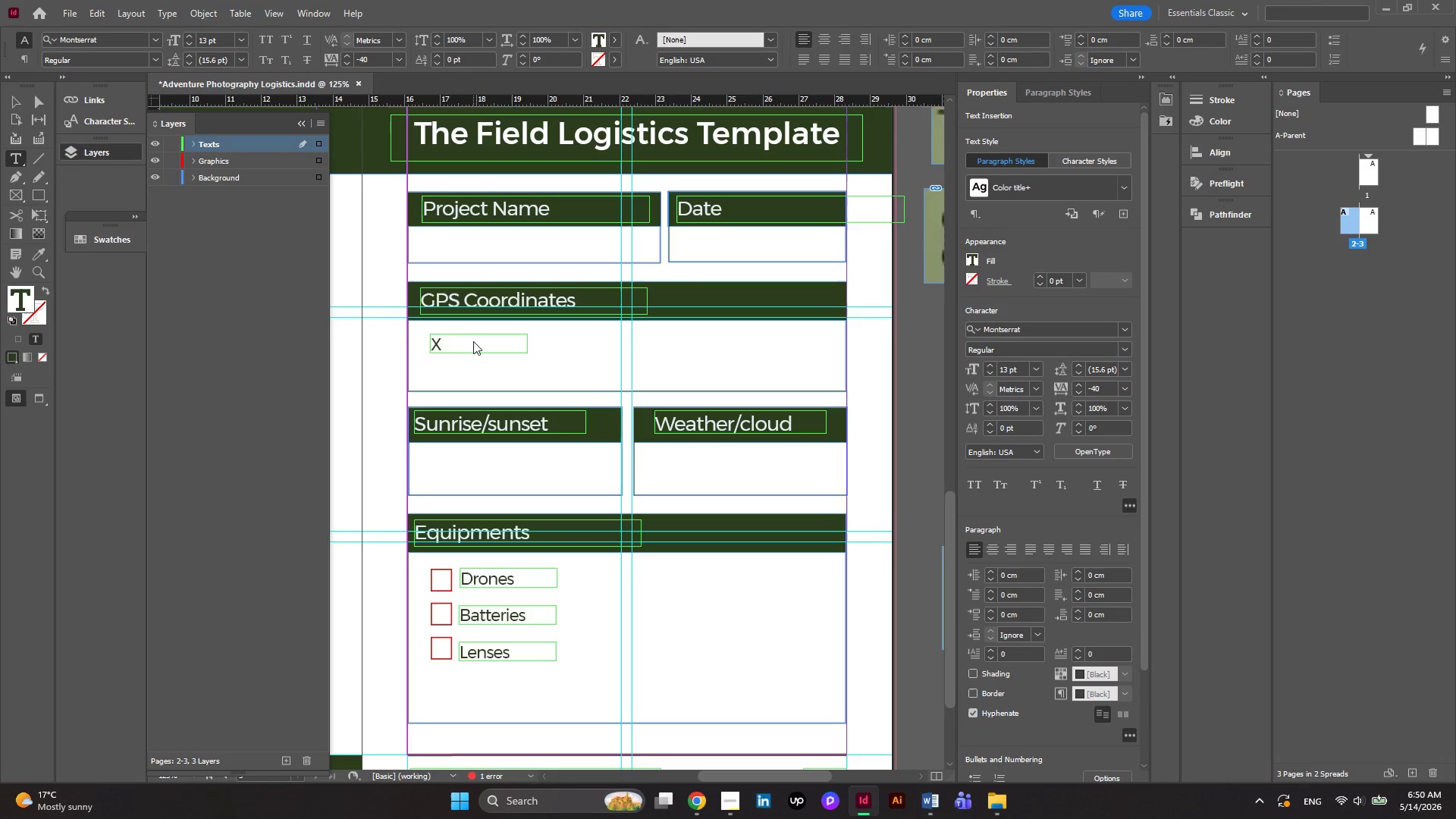 
key(Shift+Semicolon)
 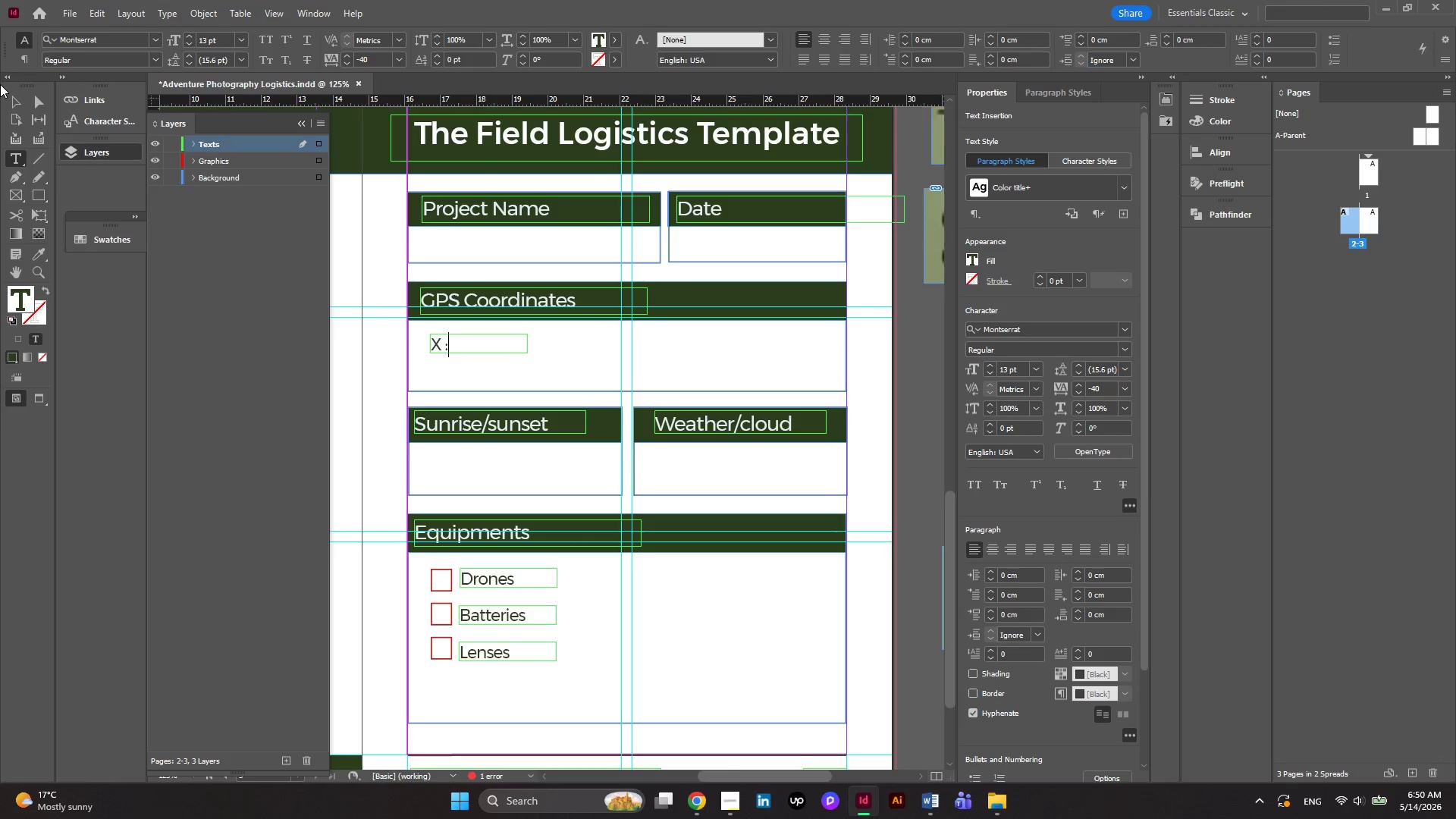 
left_click([17, 105])
 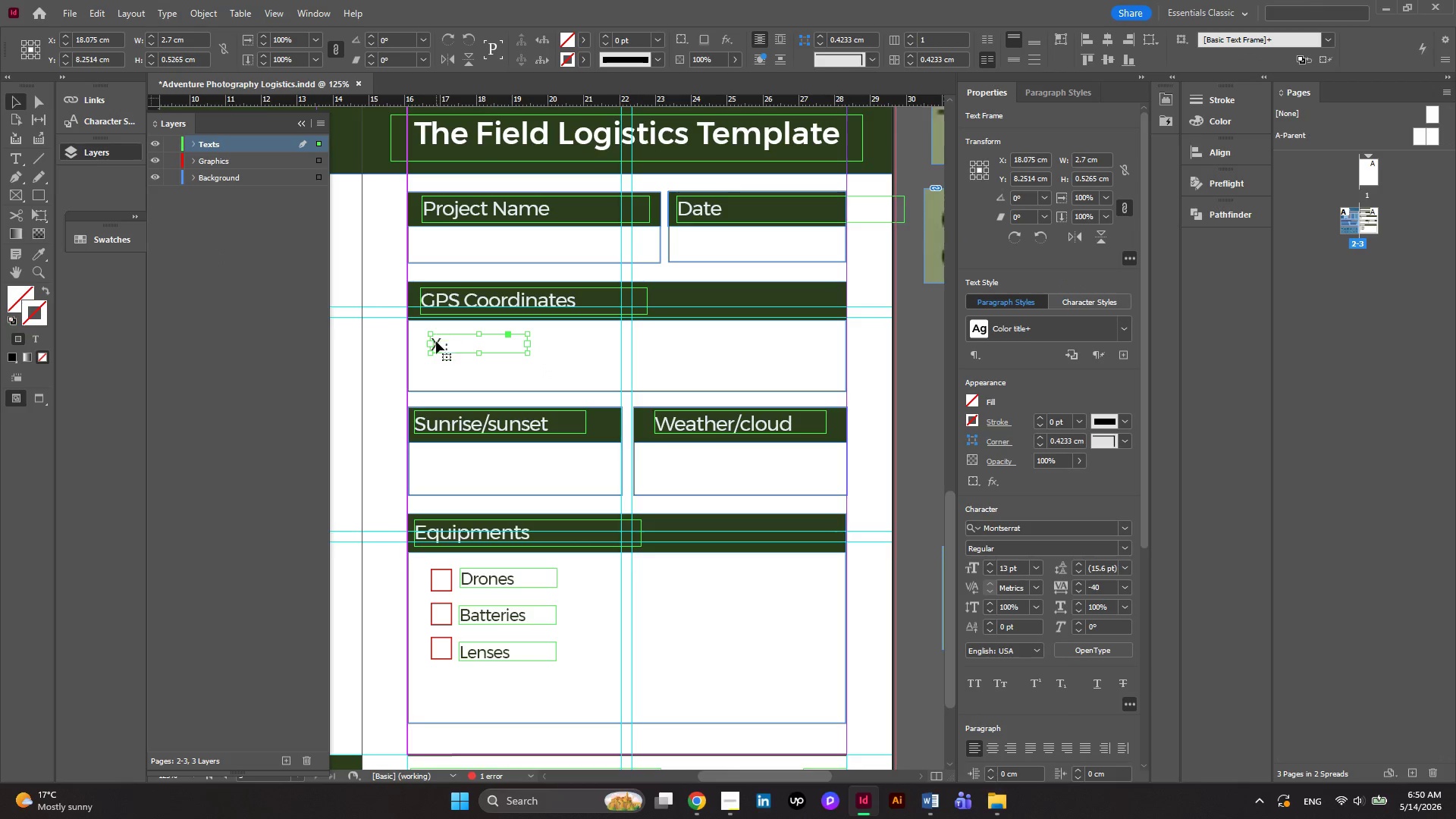 
left_click_drag(start_coordinate=[436, 341], to_coordinate=[436, 331])
 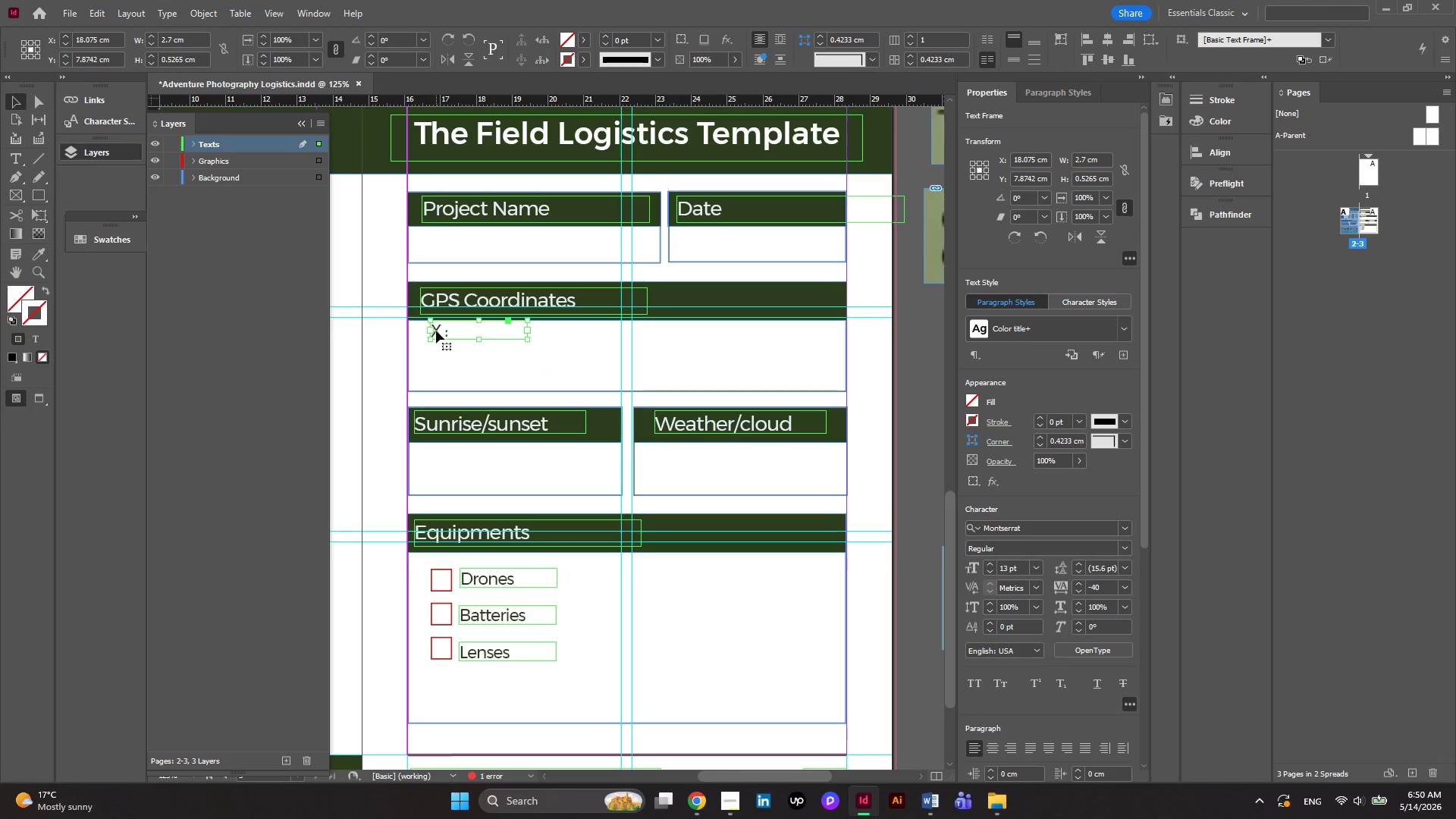 
hold_key(key=AltLeft, duration=6.01)
left_click_drag(start_coordinate=[436, 331], to_coordinate=[434, 359])
 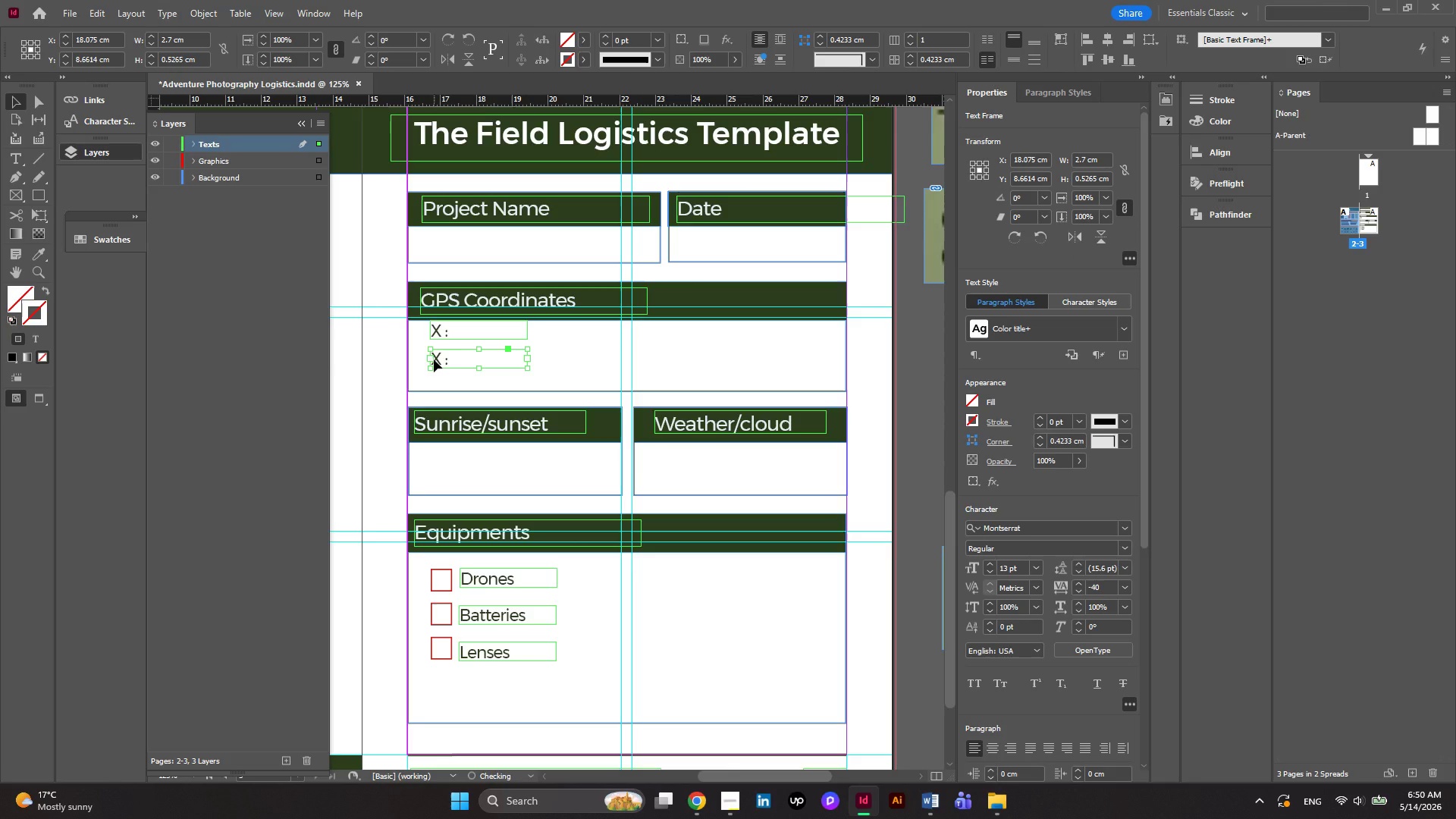 
left_click_drag(start_coordinate=[434, 359], to_coordinate=[432, 384])
 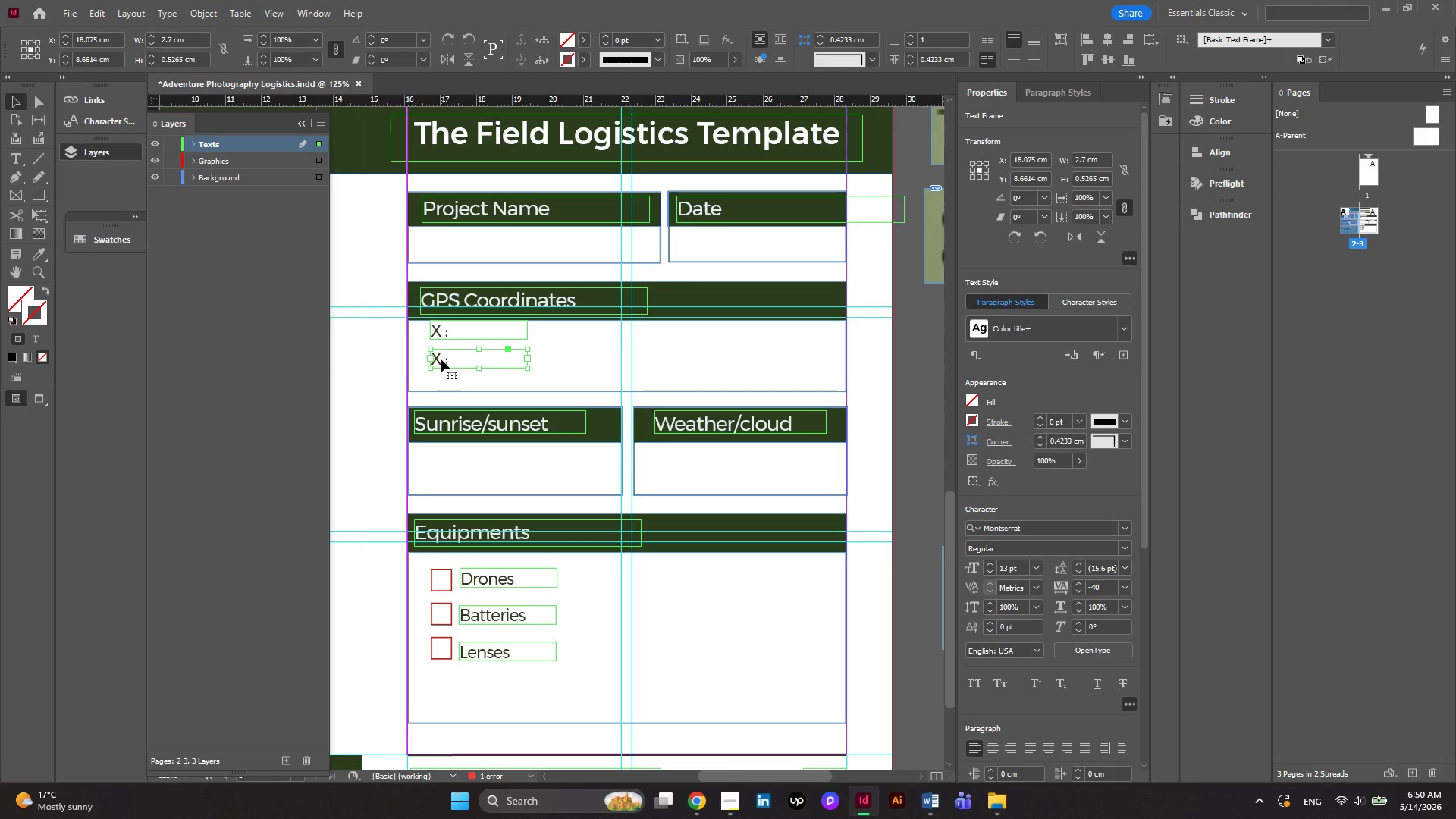 
hold_key(key=AltLeft, duration=1.92)
left_click_drag(start_coordinate=[441, 359], to_coordinate=[441, 381])
 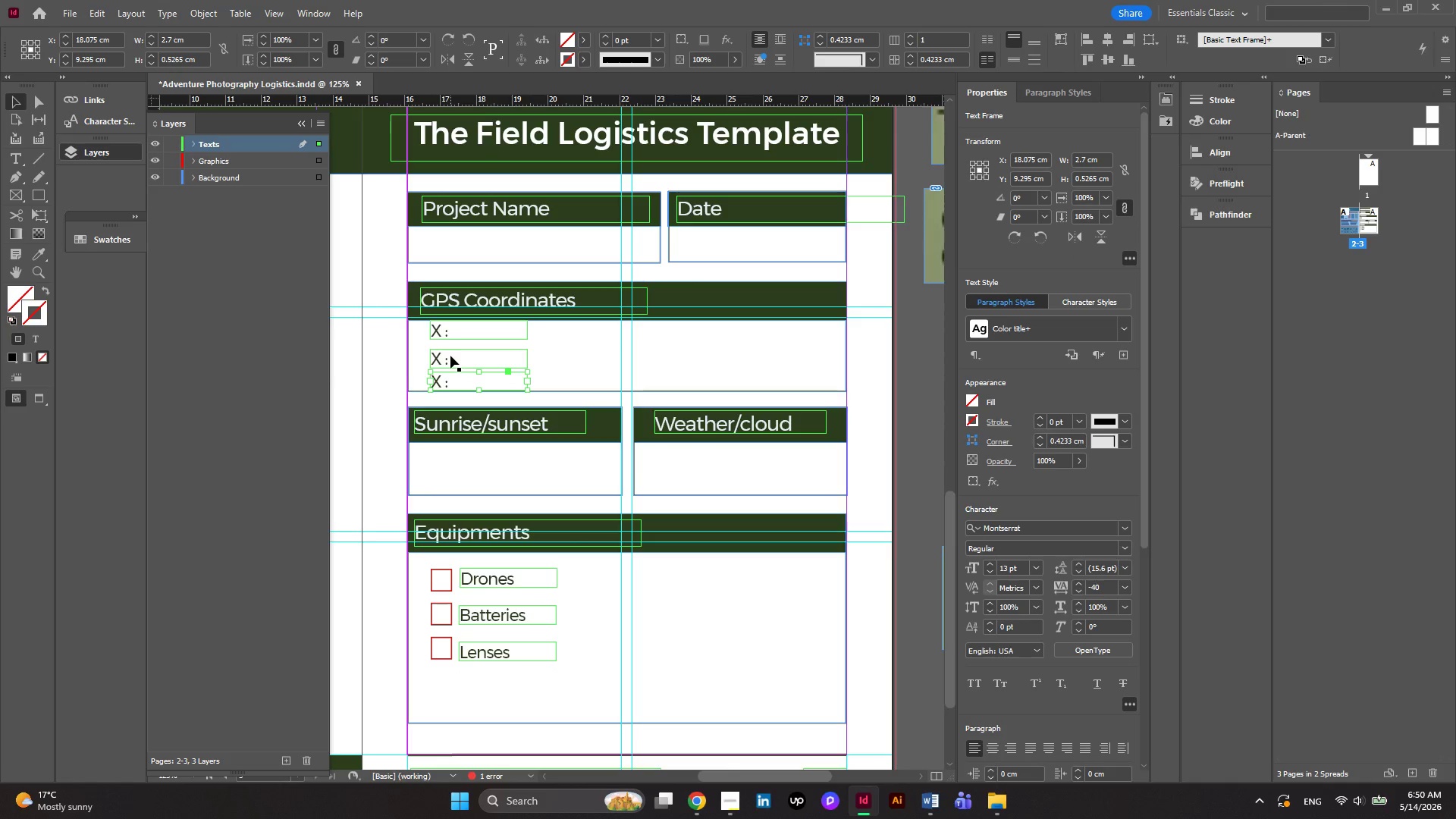 
left_click([450, 356])
 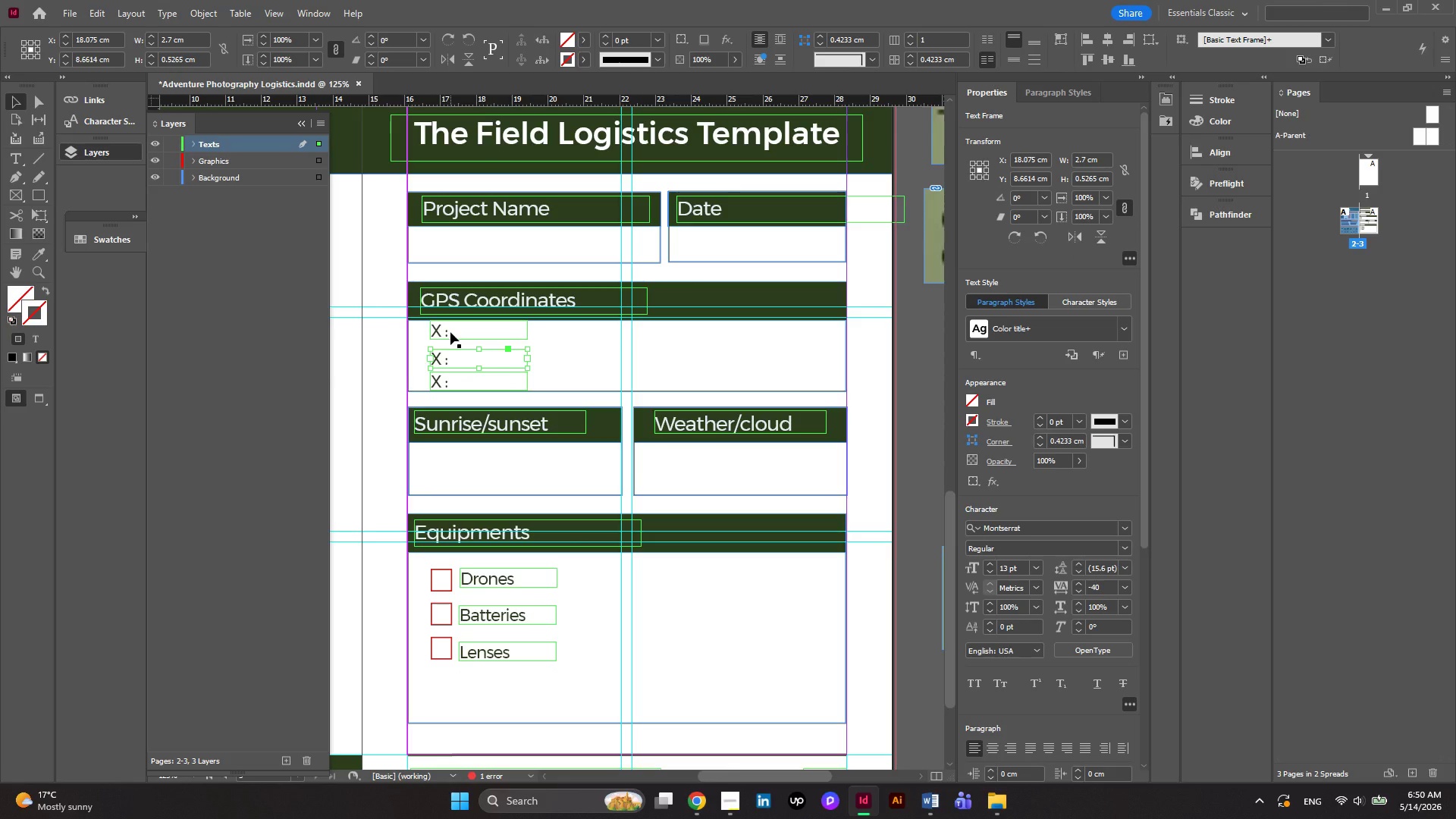 
hold_key(key=ShiftLeft, duration=0.97)
left_click([450, 332])
 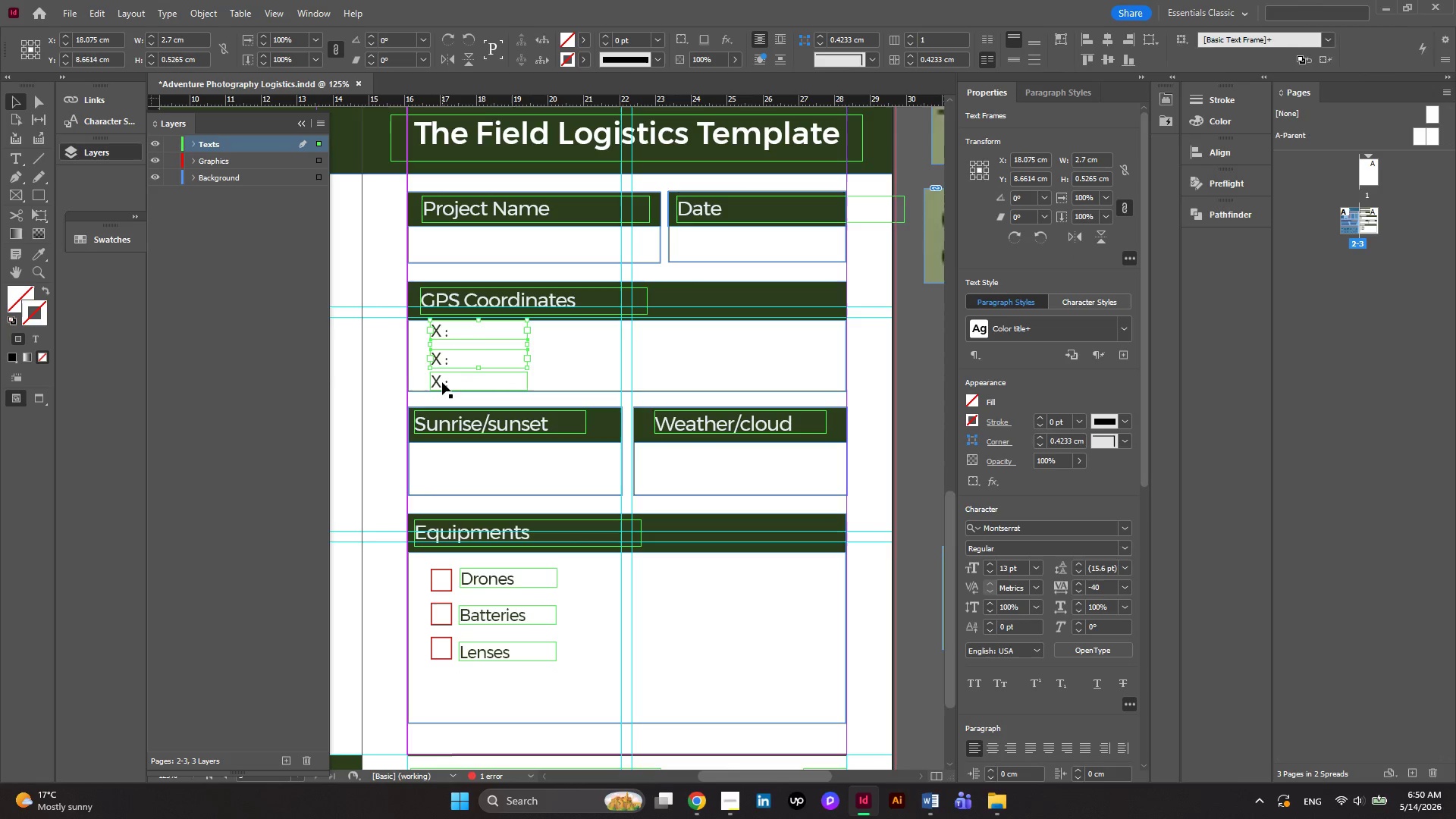 
left_click([442, 382])
 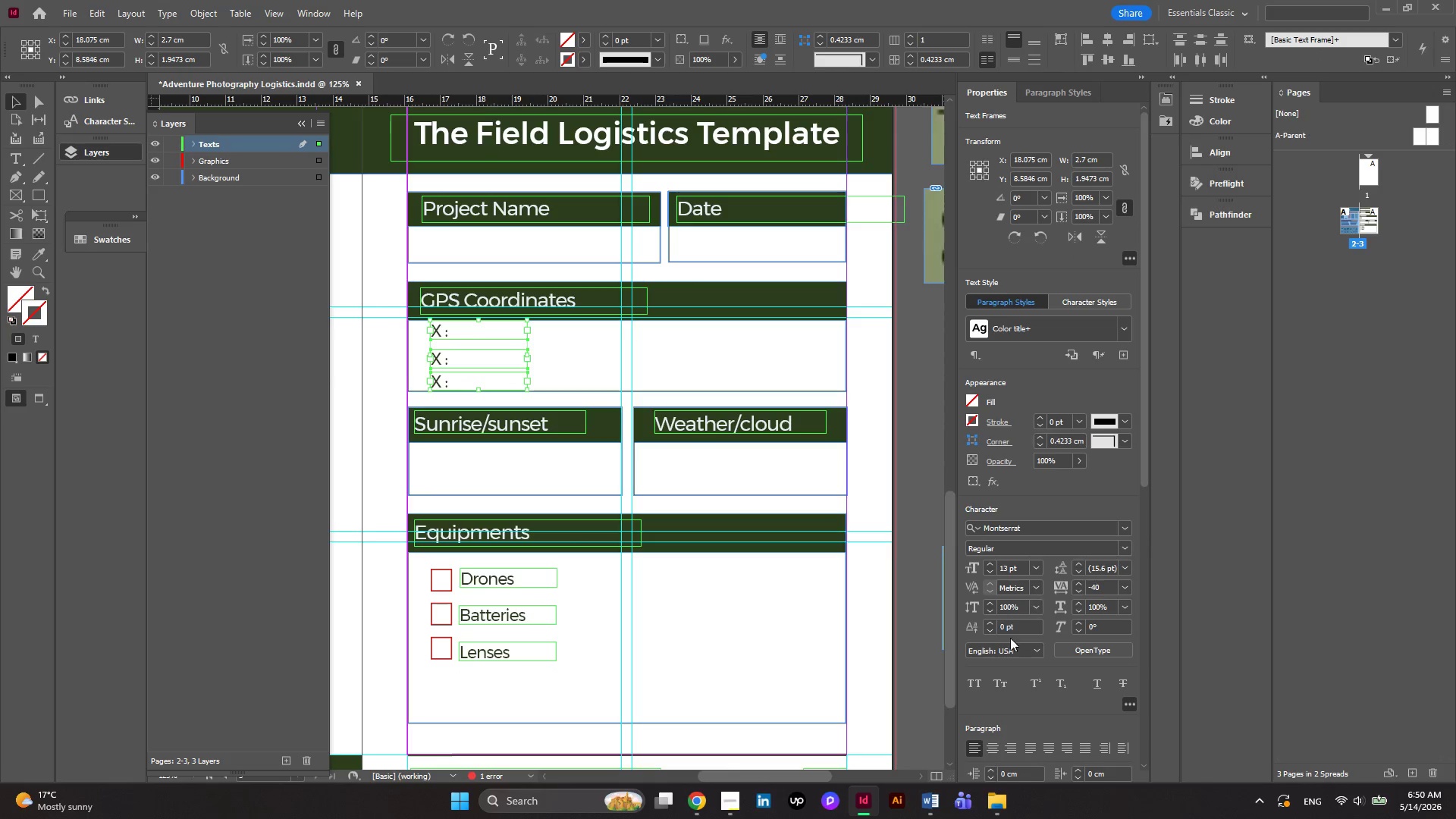 
scroll: coordinate [1012, 708], scroll_direction: down, amount: 4.0
 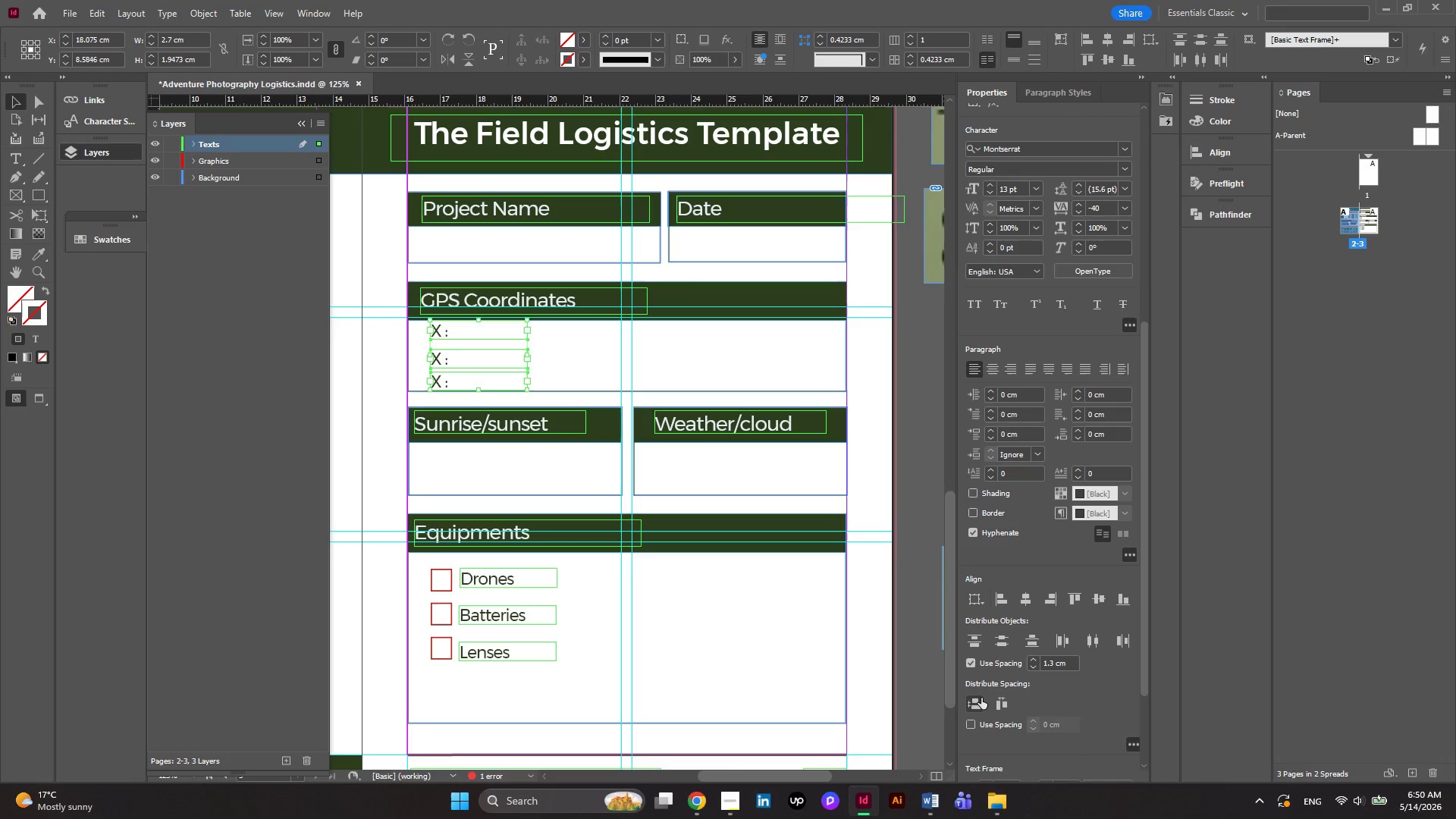 
left_click([981, 700])
 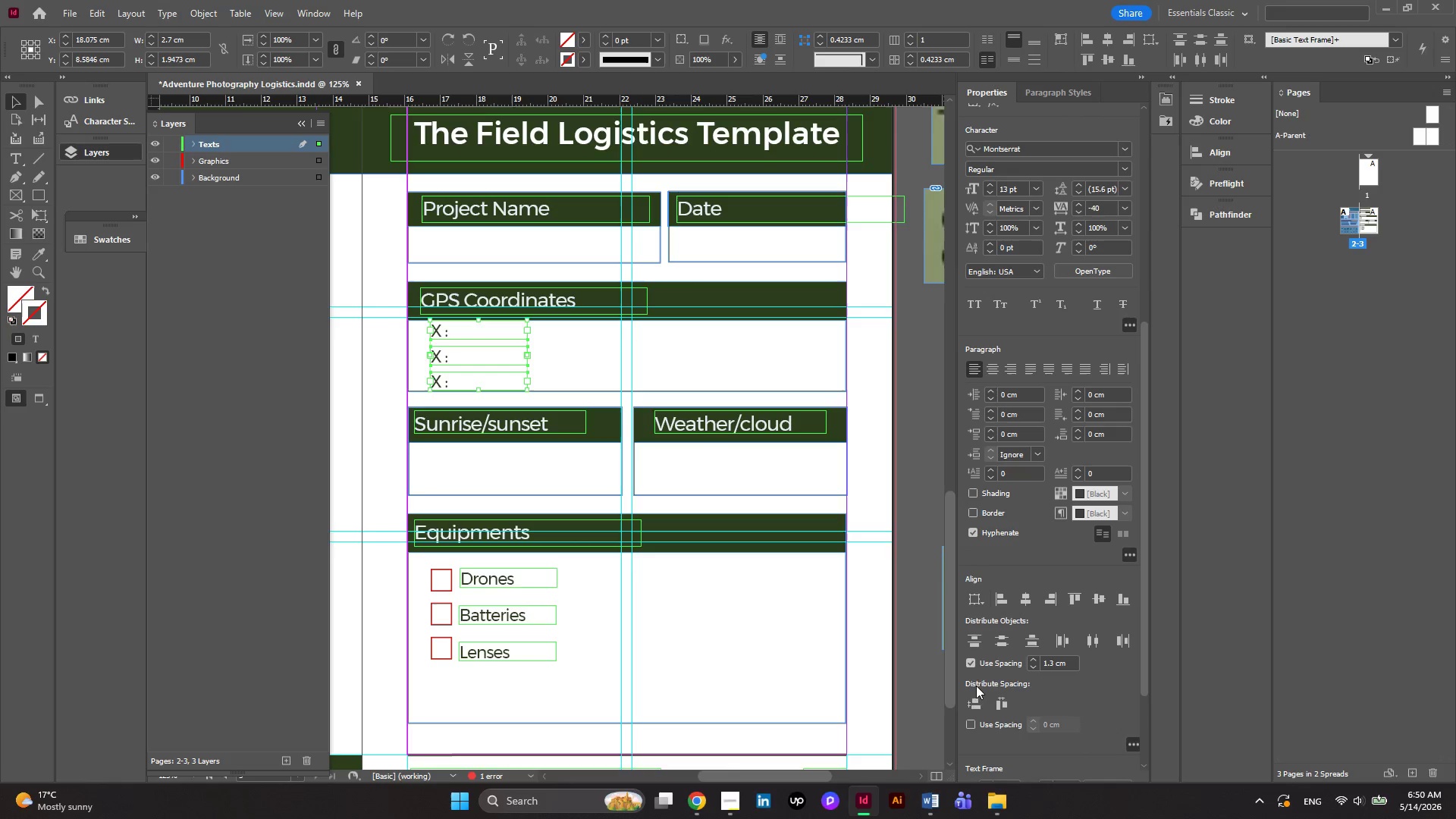 
left_click([976, 708])
 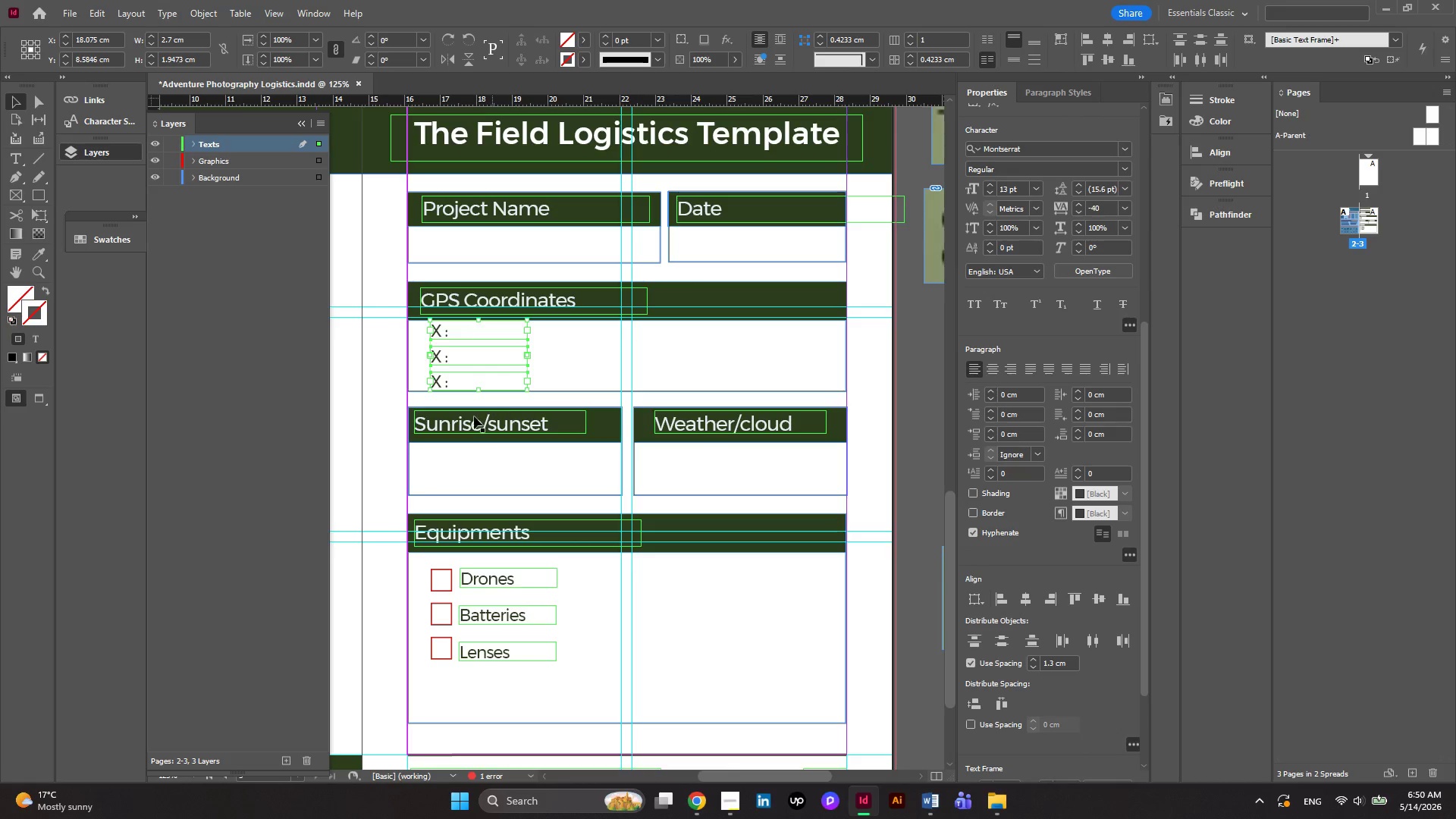 
left_click_drag(start_coordinate=[479, 393], to_coordinate=[479, 388])
 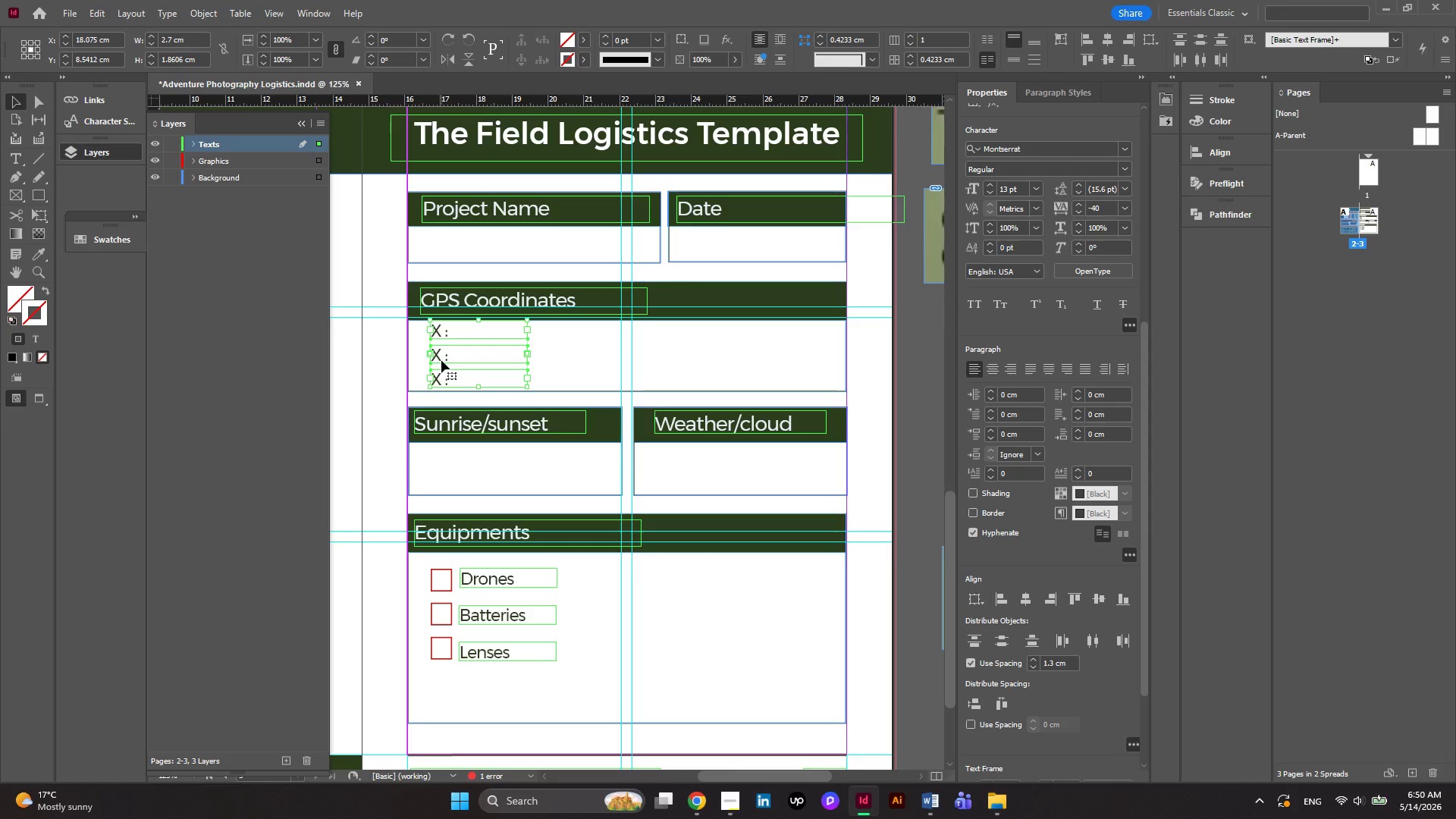 
wait(6.62)
 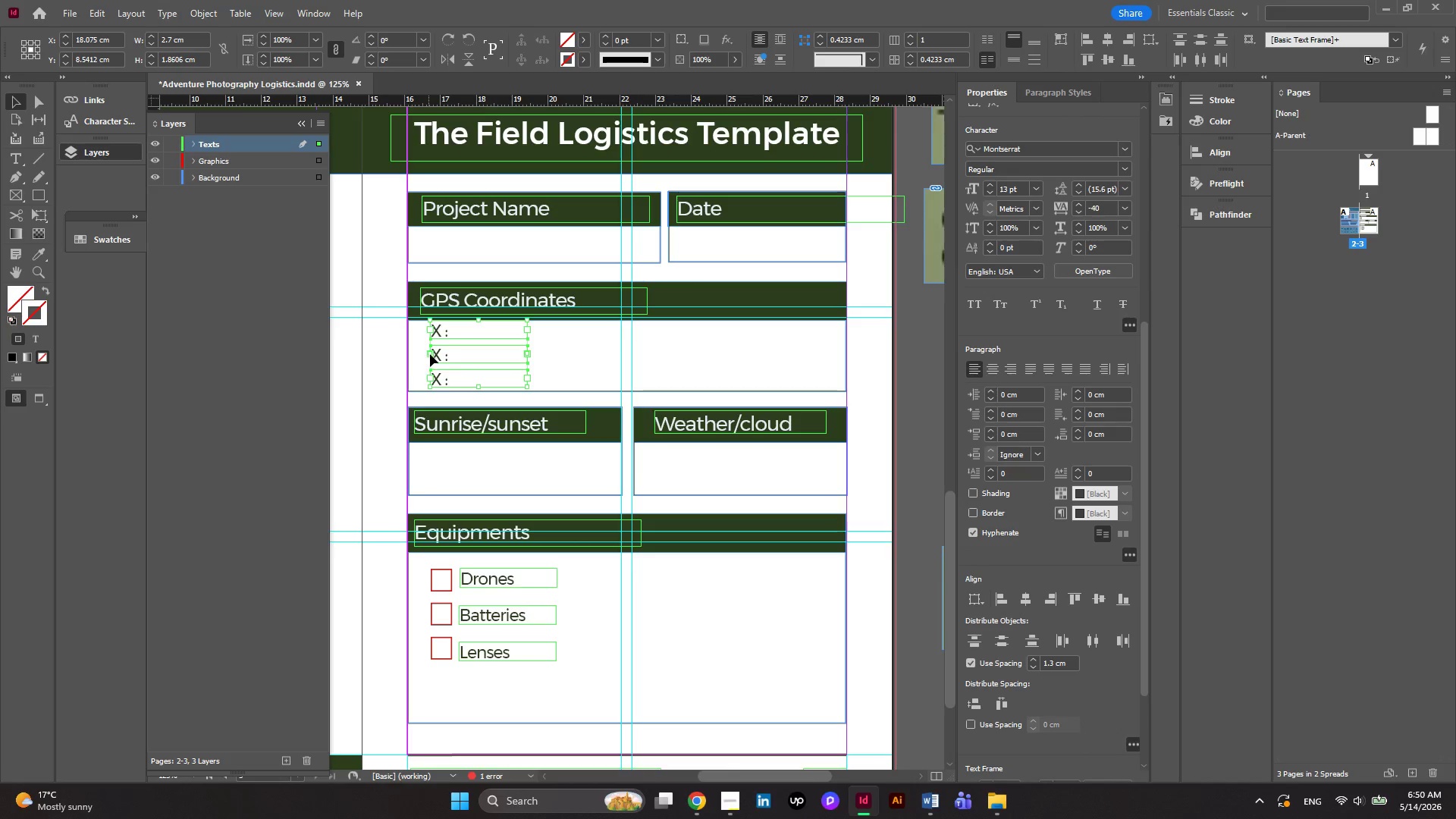 
hold_key(key=AltLeft, duration=3.88)
left_click_drag(start_coordinate=[441, 360], to_coordinate=[676, 363])
 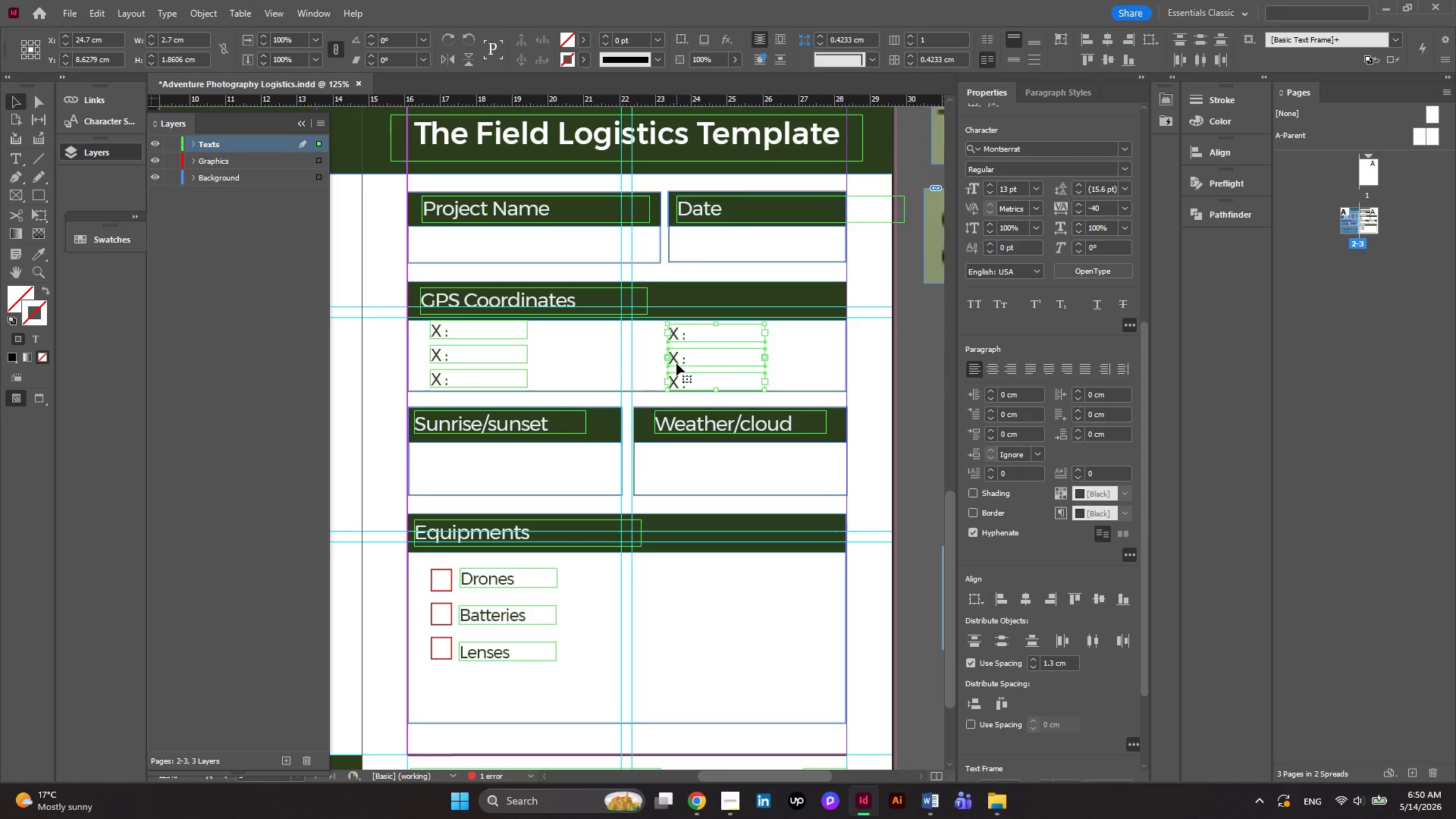 
key(ArrowUp)
 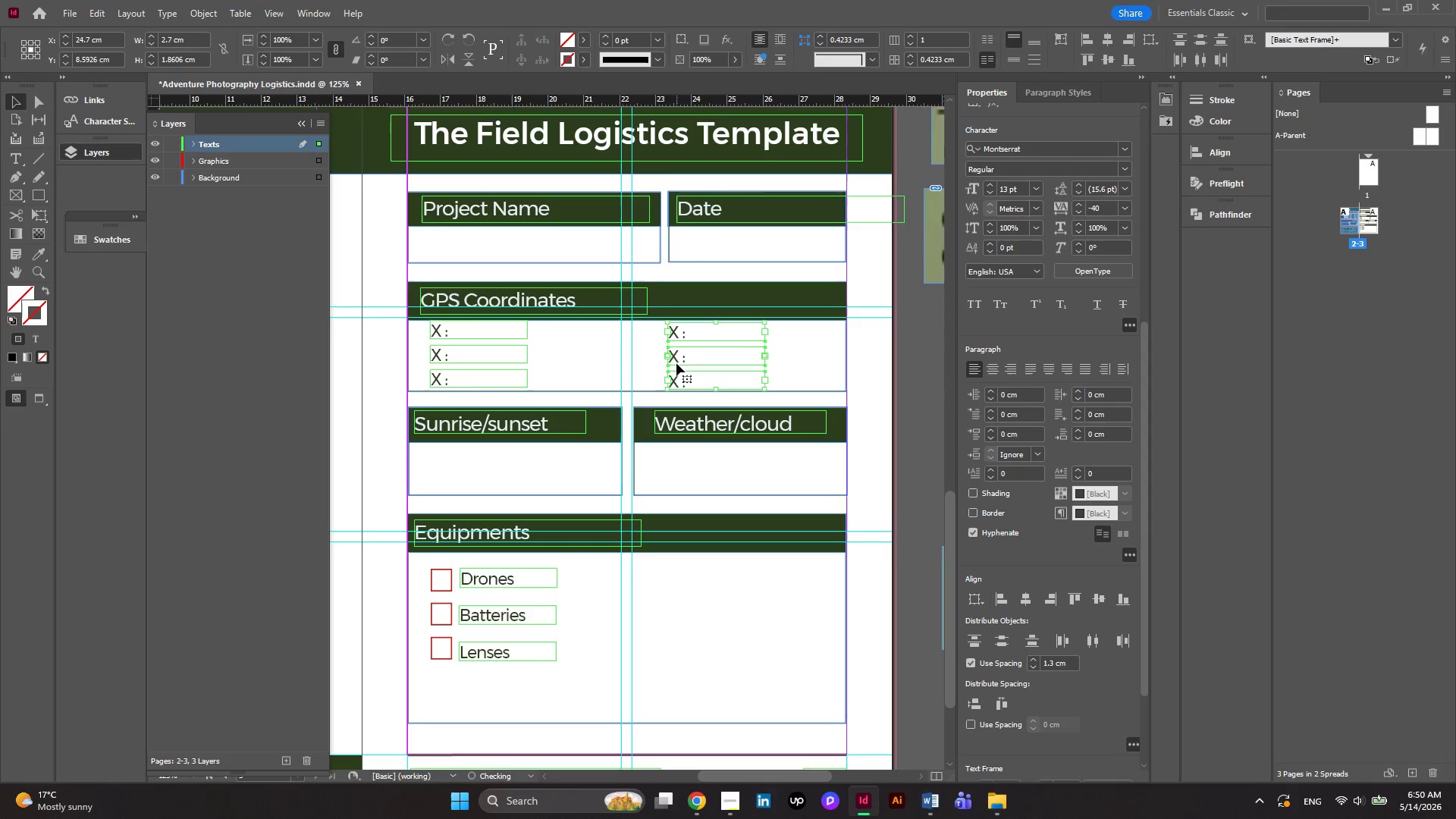 
key(ArrowUp)
 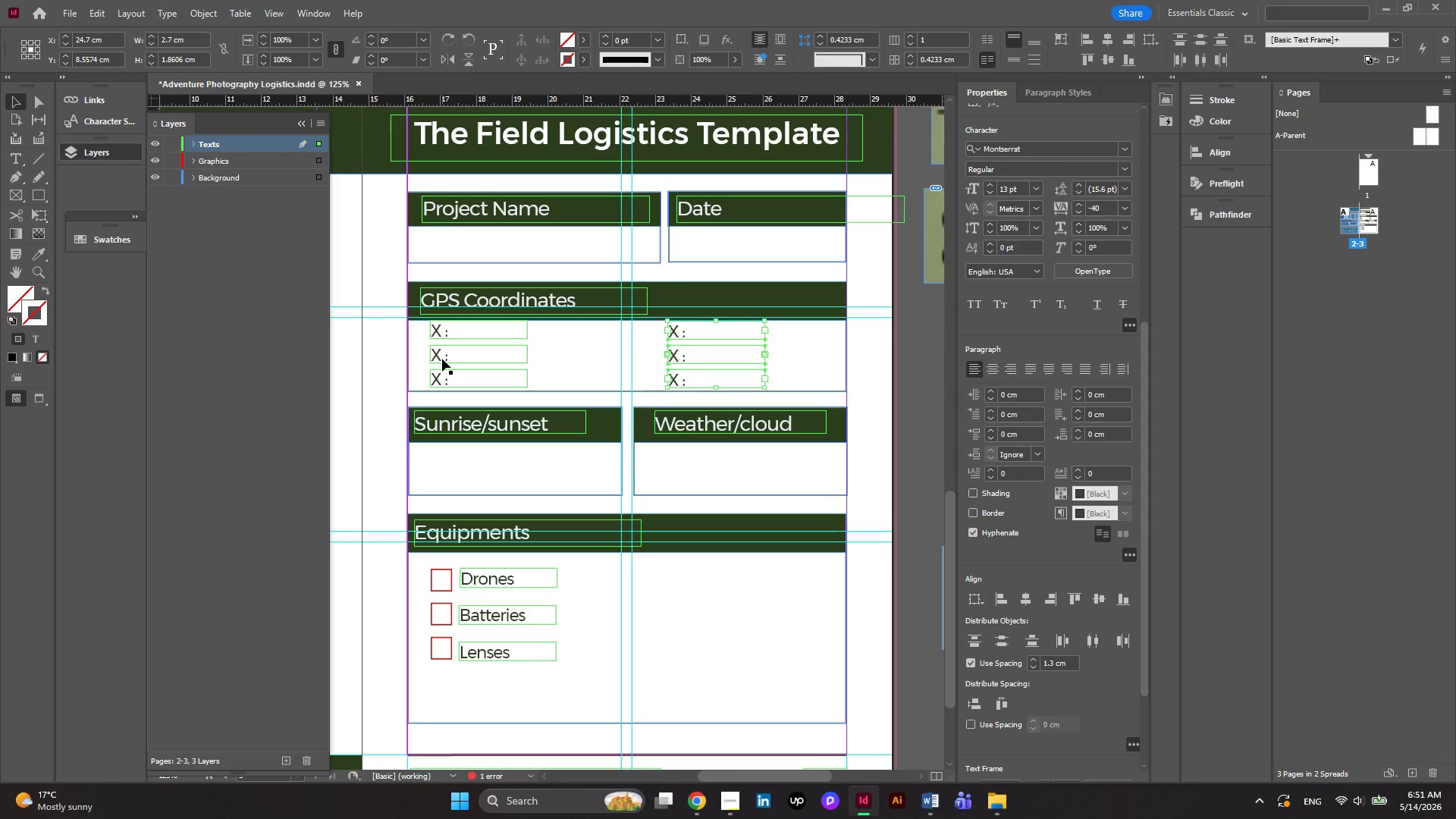 
double_click([438, 360])
 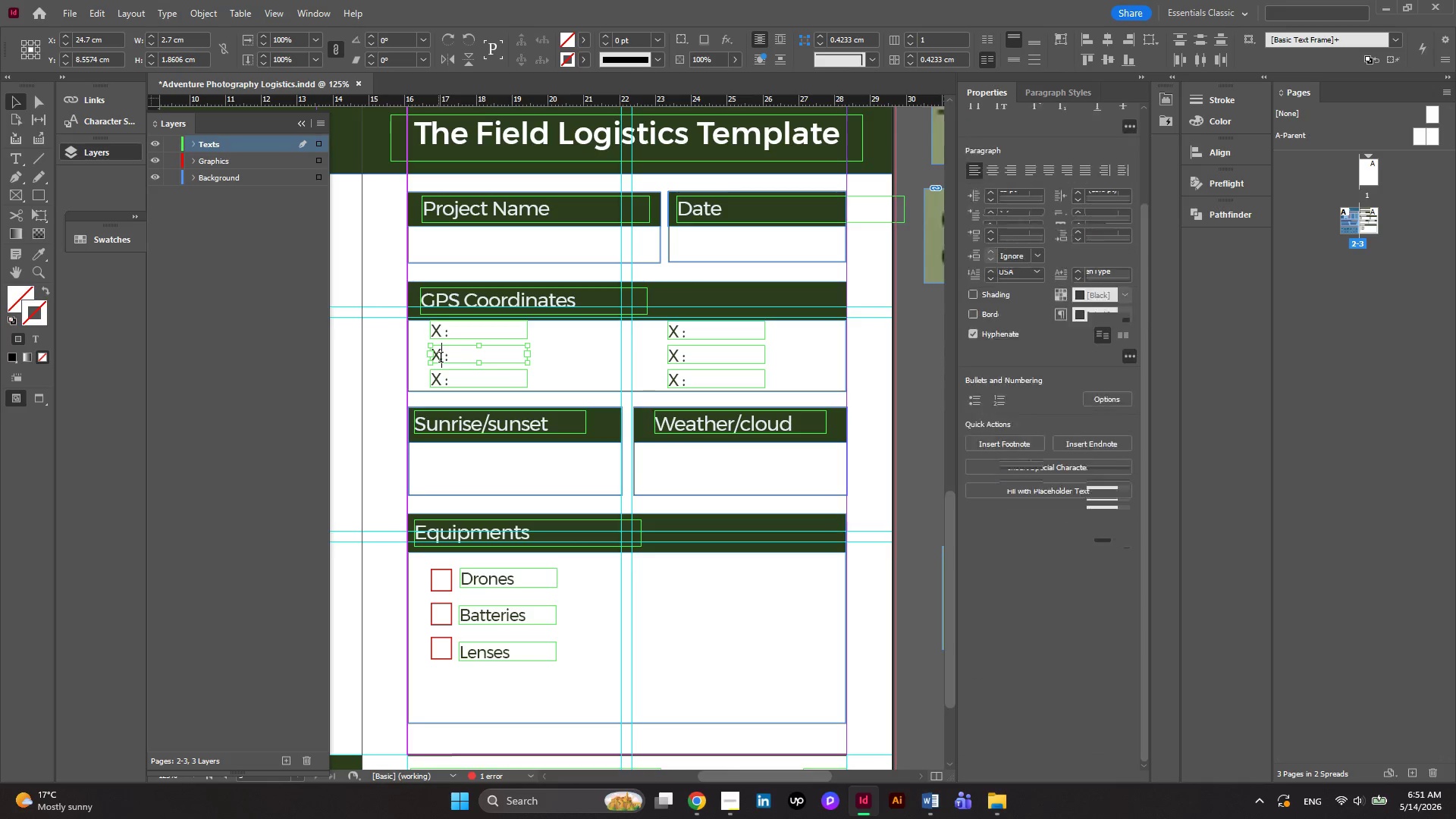 
left_click_drag(start_coordinate=[441, 359], to_coordinate=[435, 359])
 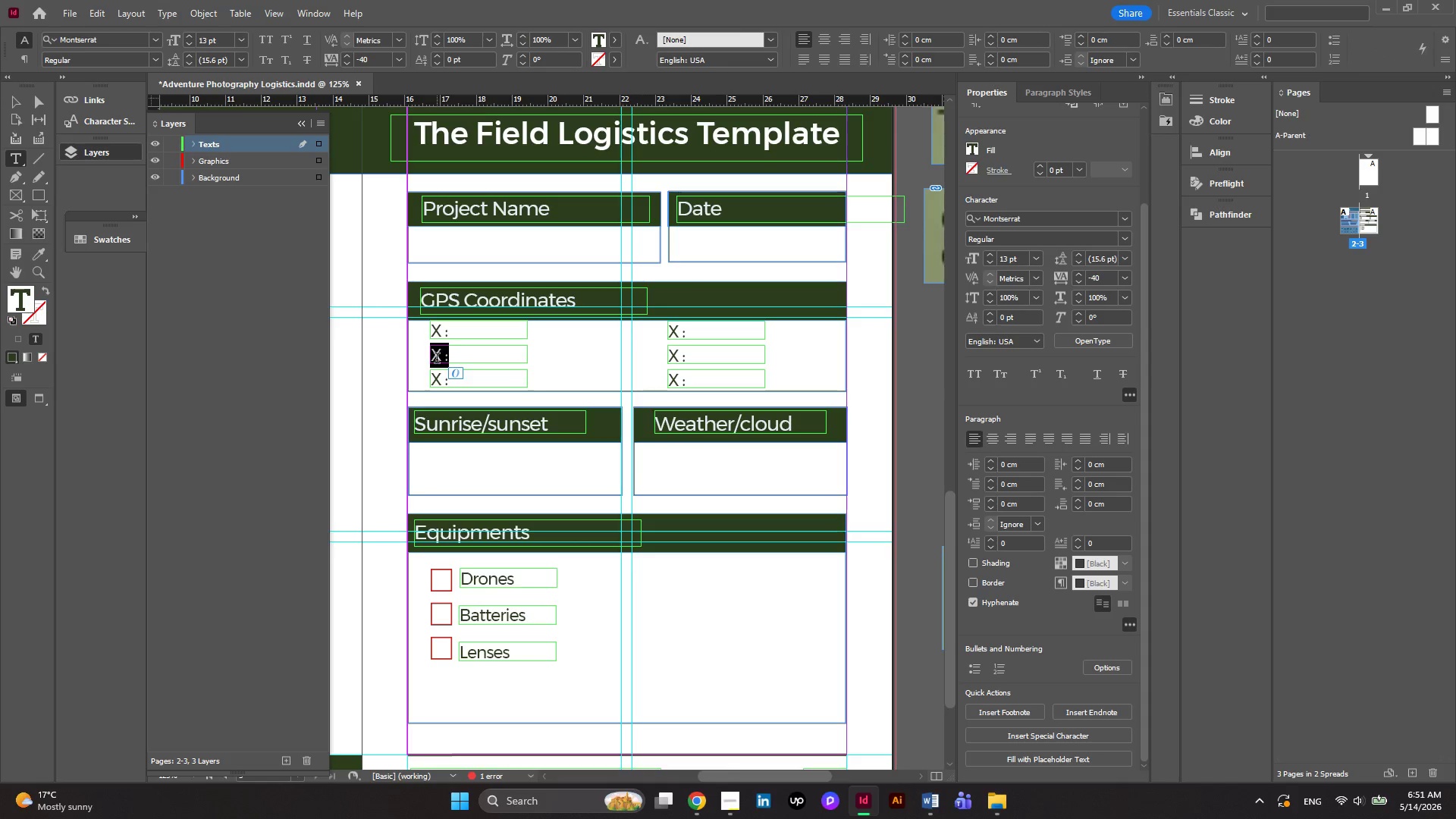 
left_click([437, 359])
 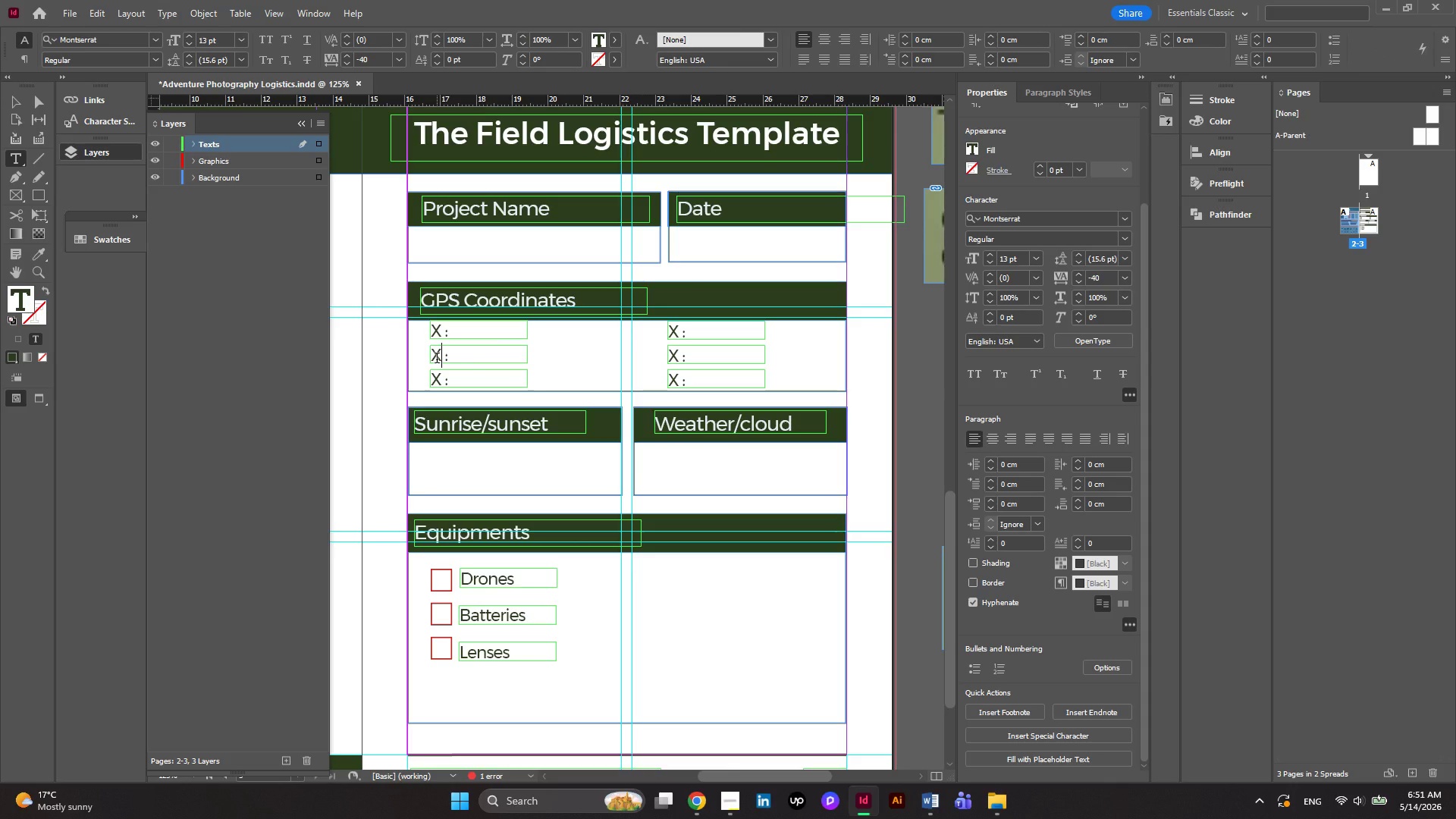 
key(Backspace)
 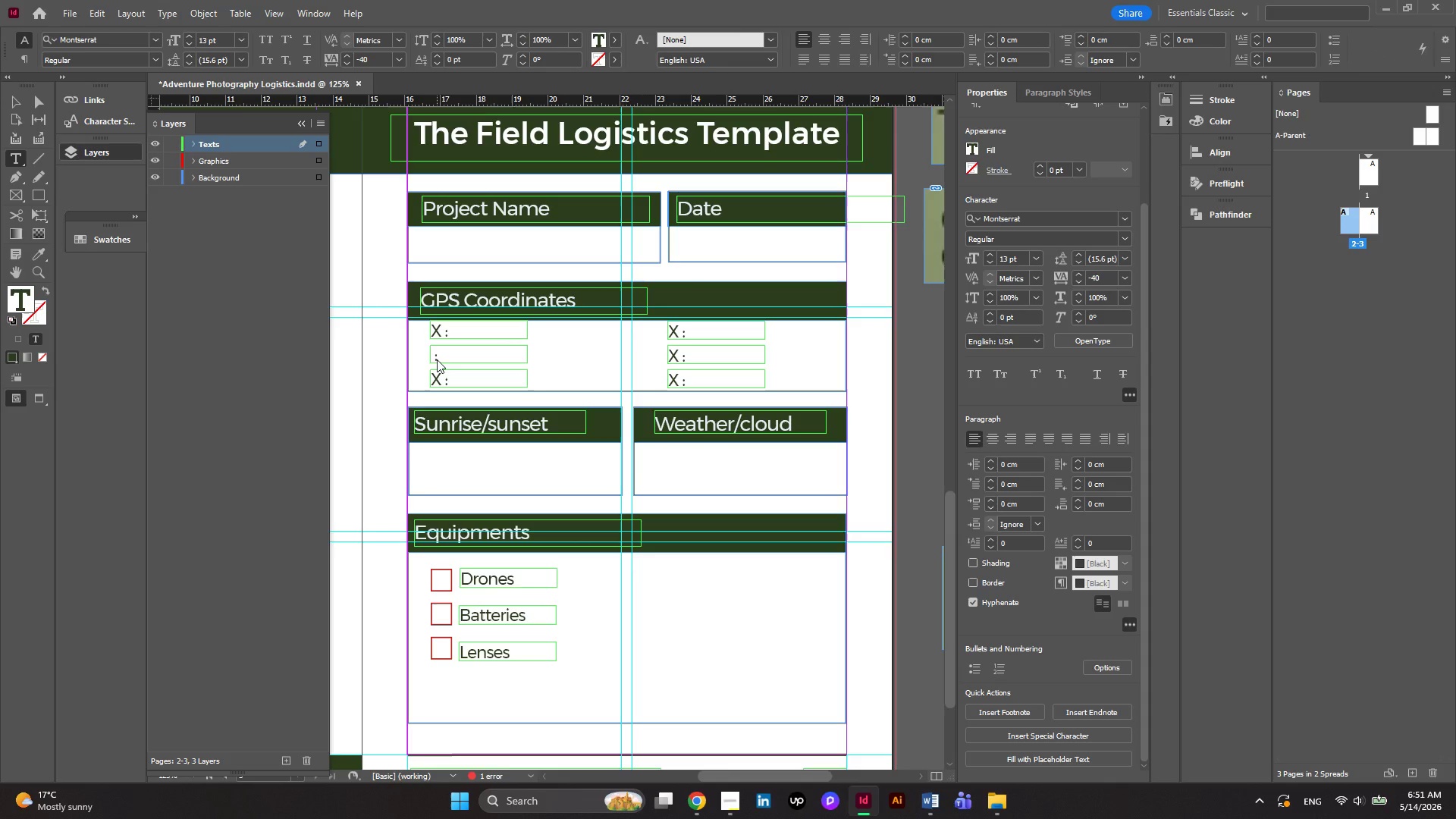 
key(Y)
 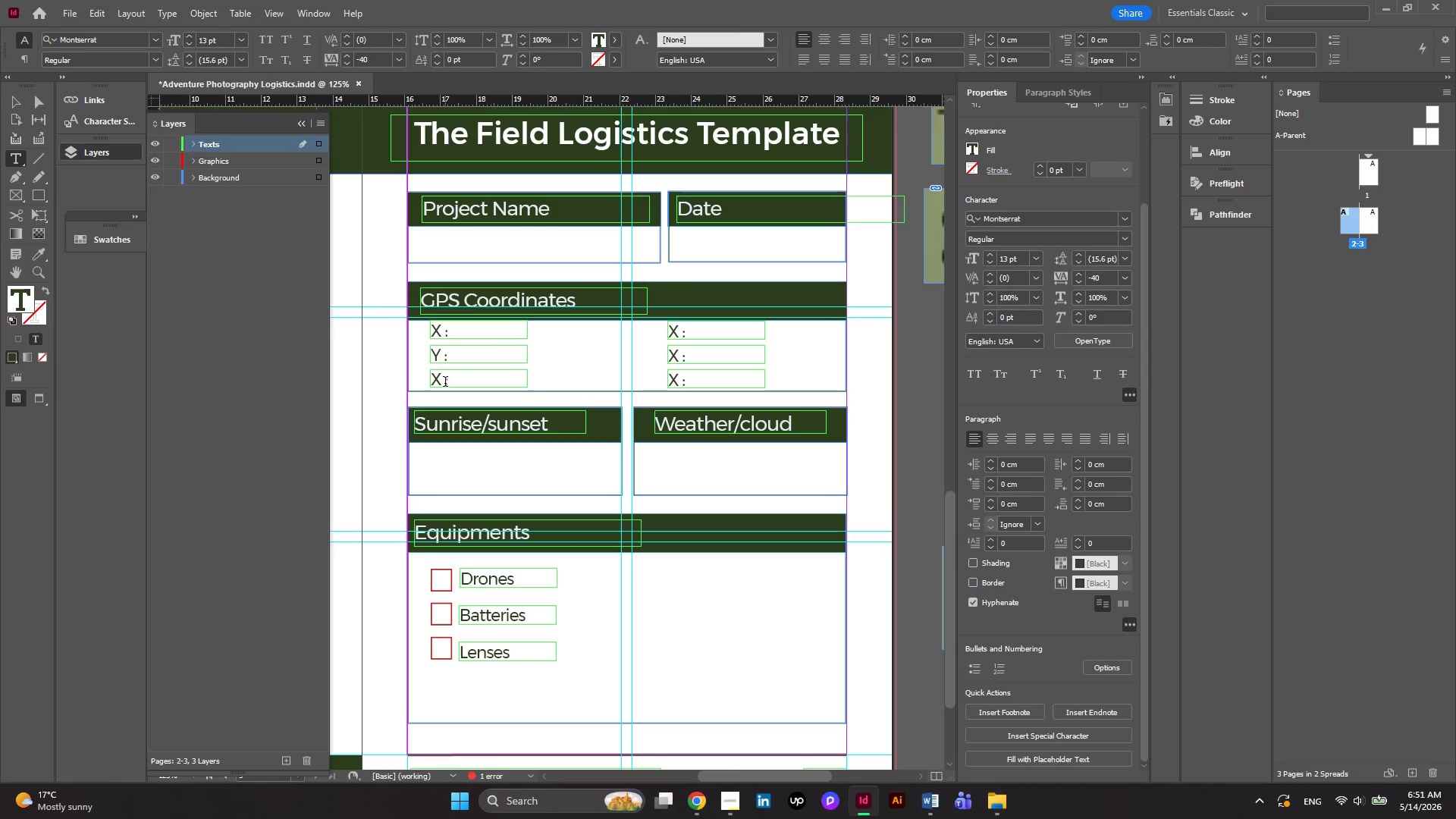 
left_click_drag(start_coordinate=[445, 383], to_coordinate=[424, 387])
 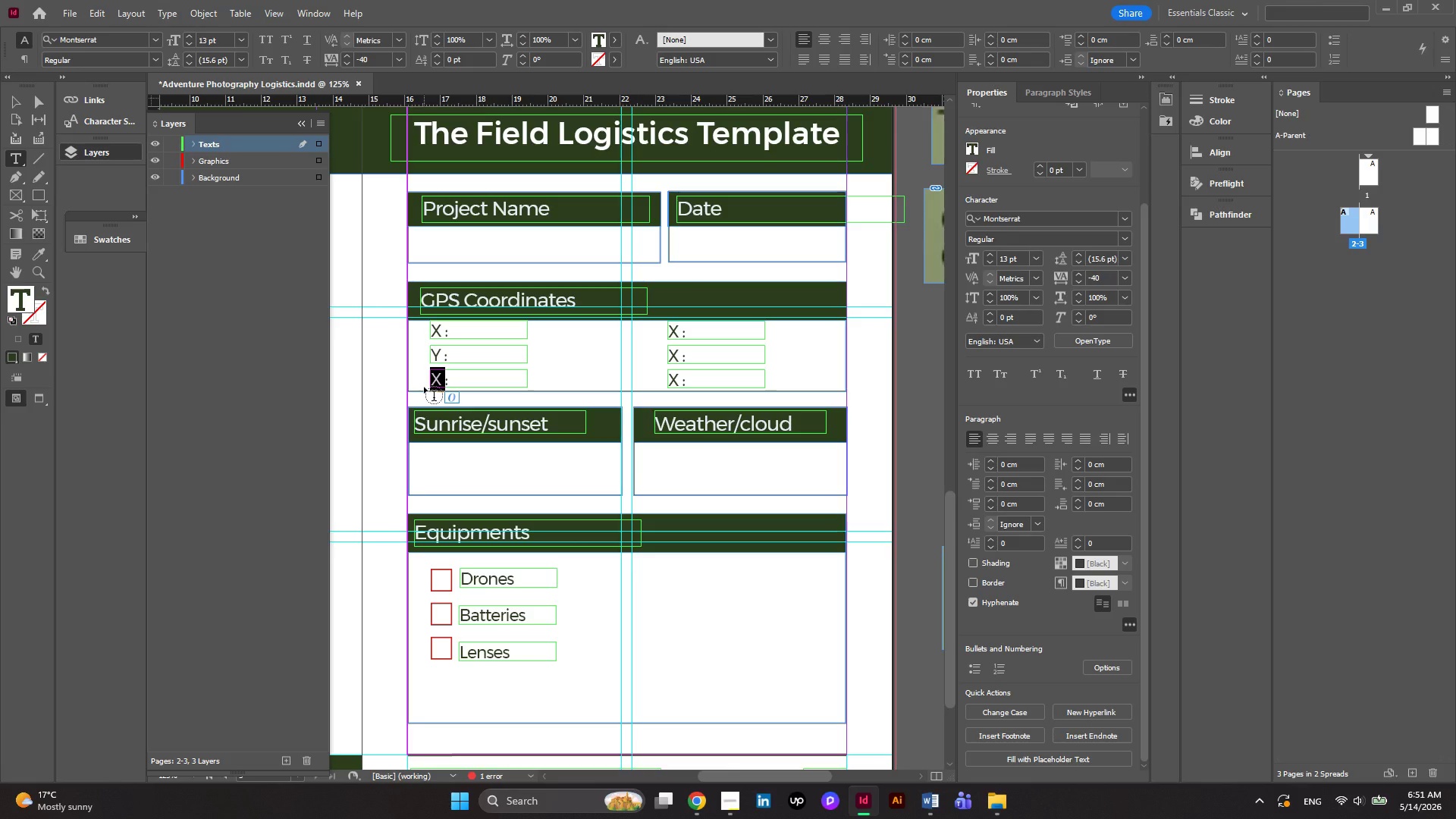 
type(CM)
 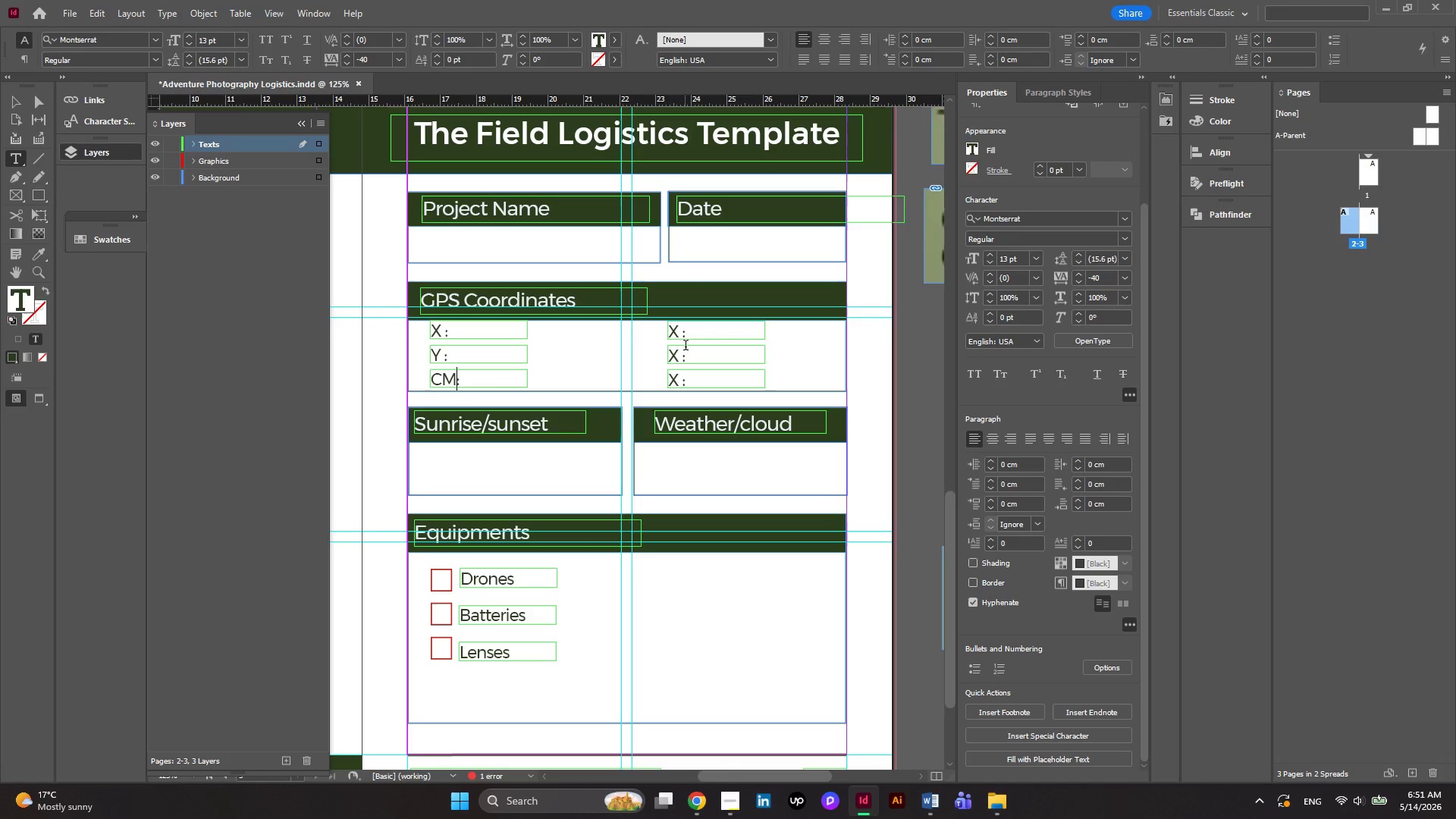 
left_click([678, 359])
 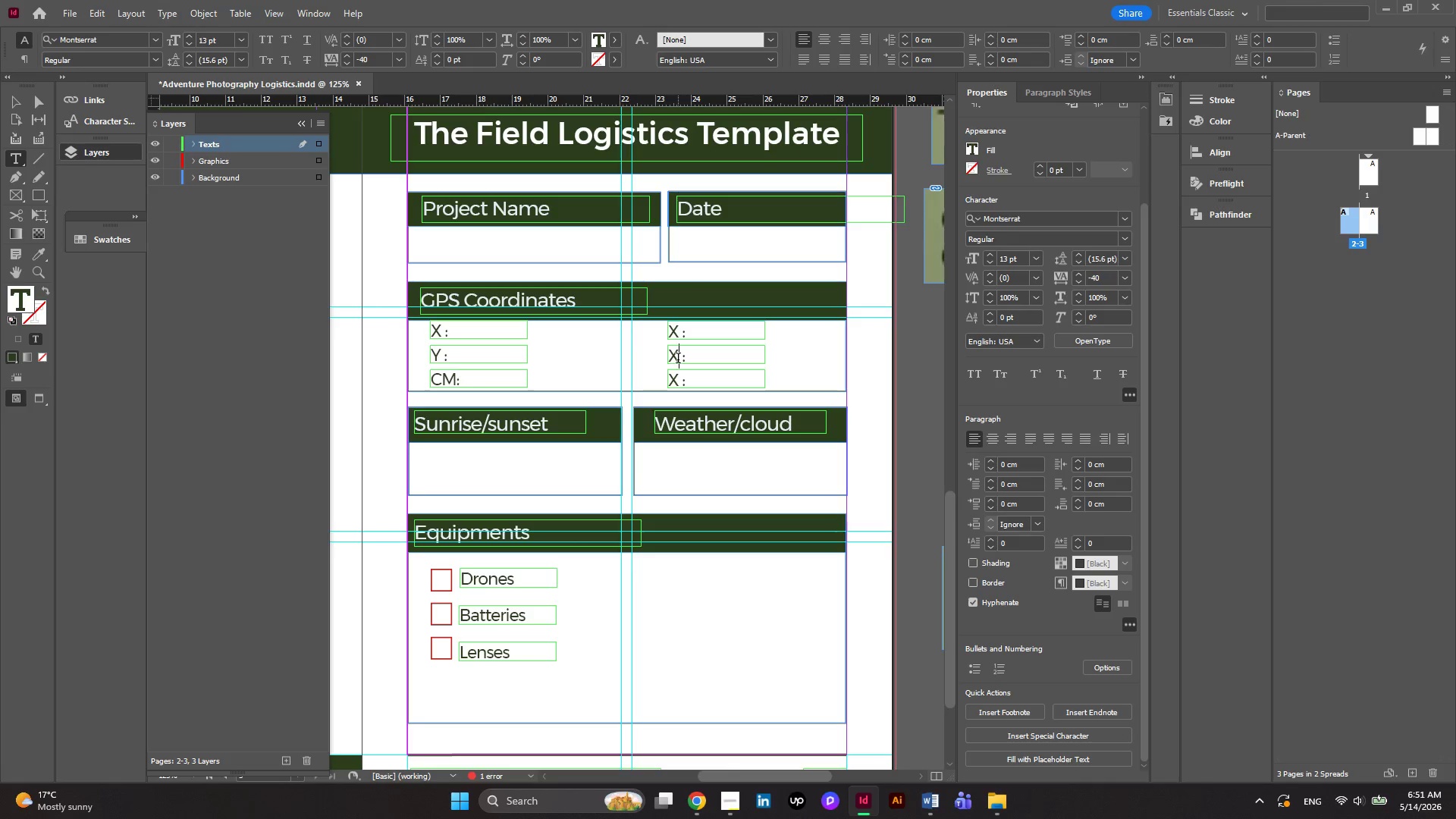 
key(Backspace)
 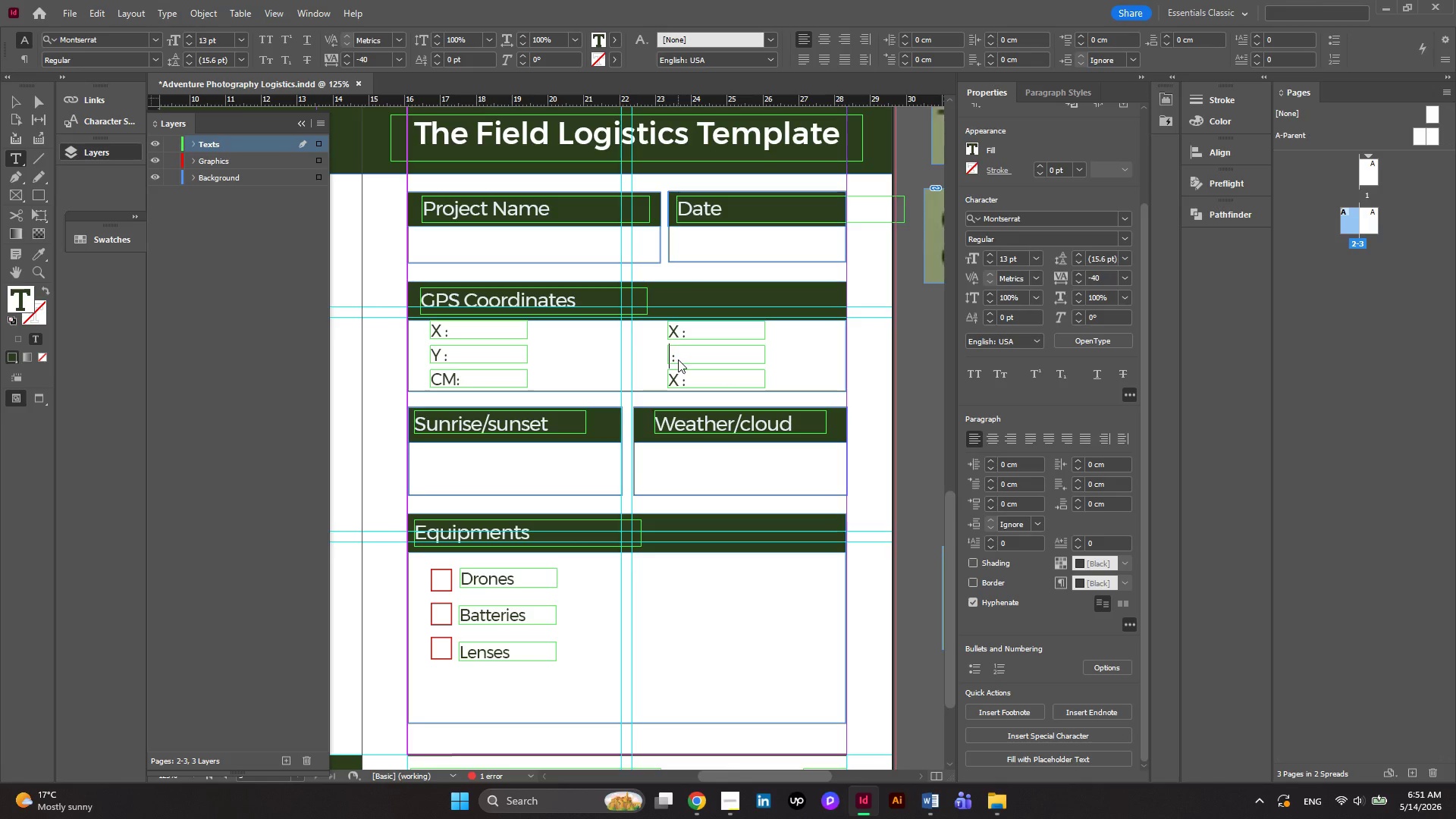 
key(Y)
 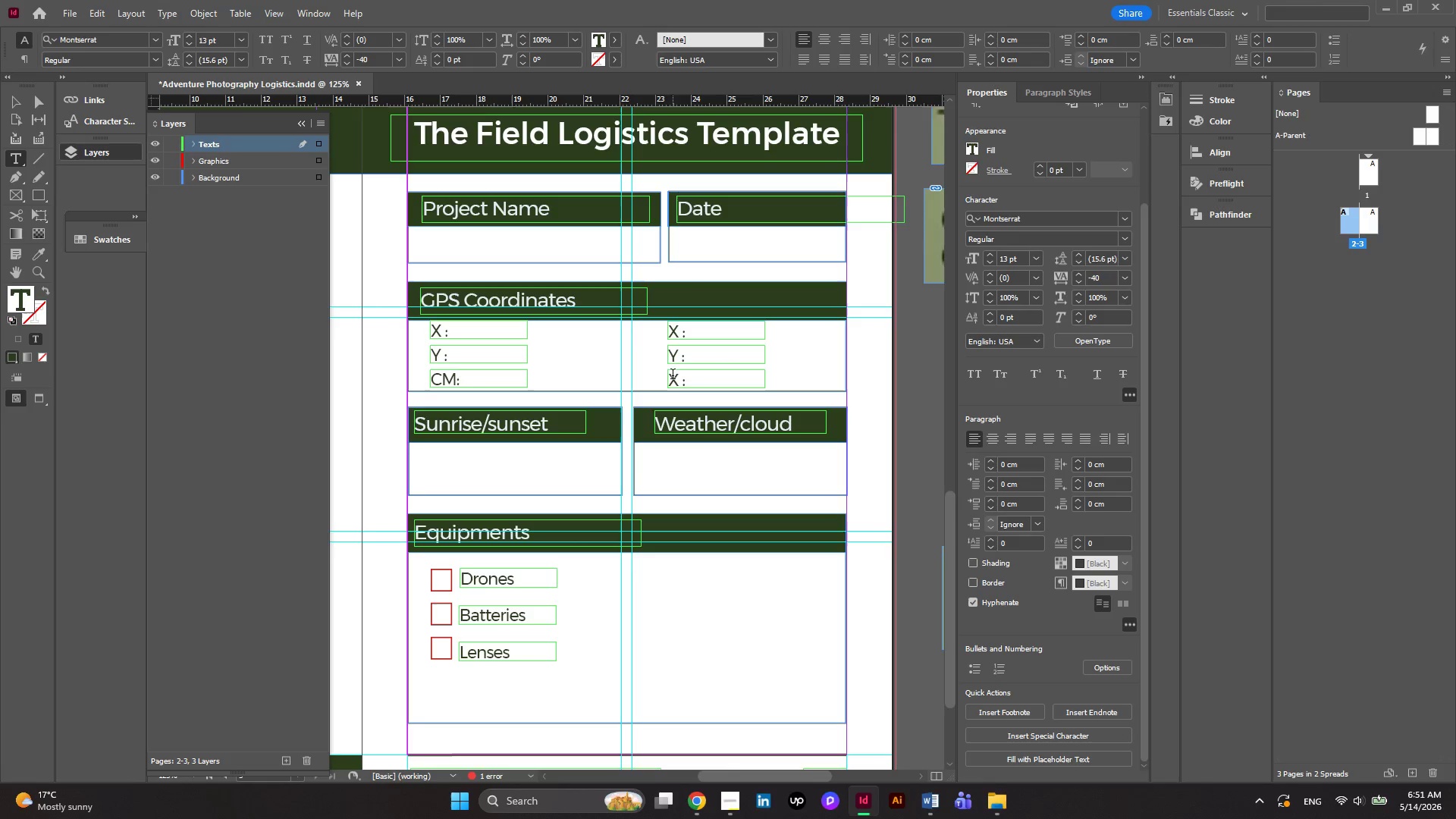 
left_click_drag(start_coordinate=[676, 378], to_coordinate=[663, 382])
 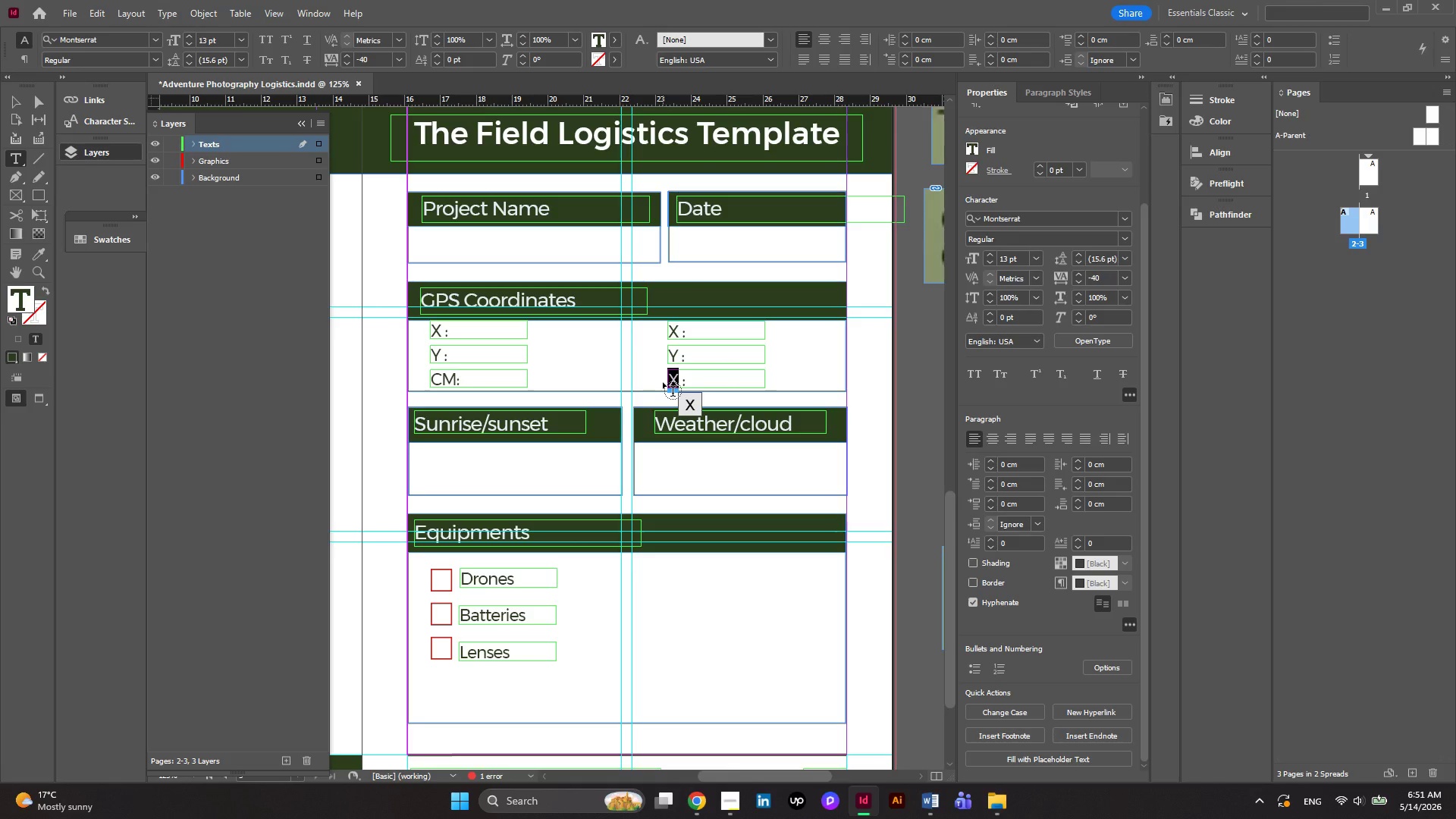 
type(CM)
 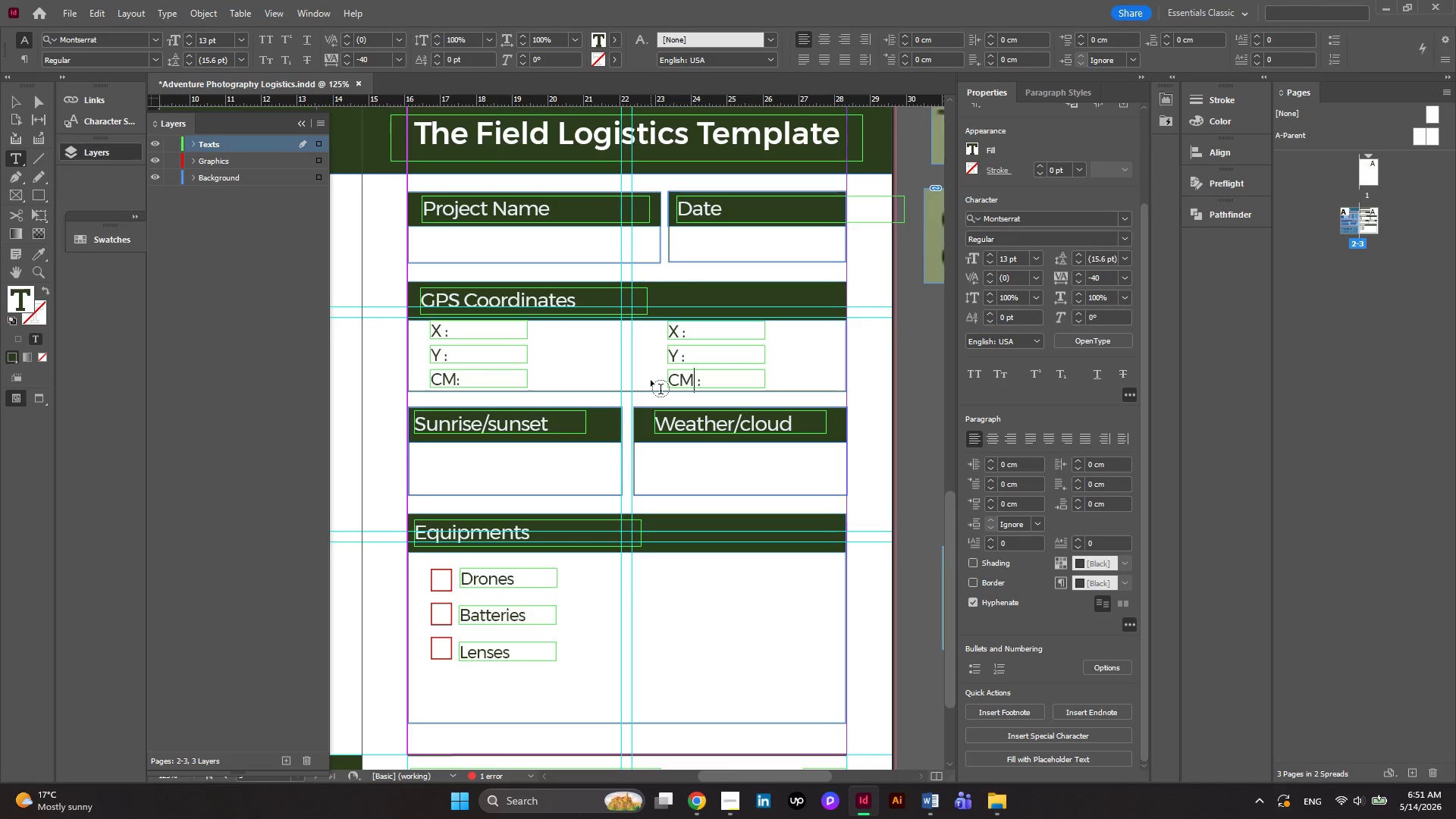 
wait(16.69)
 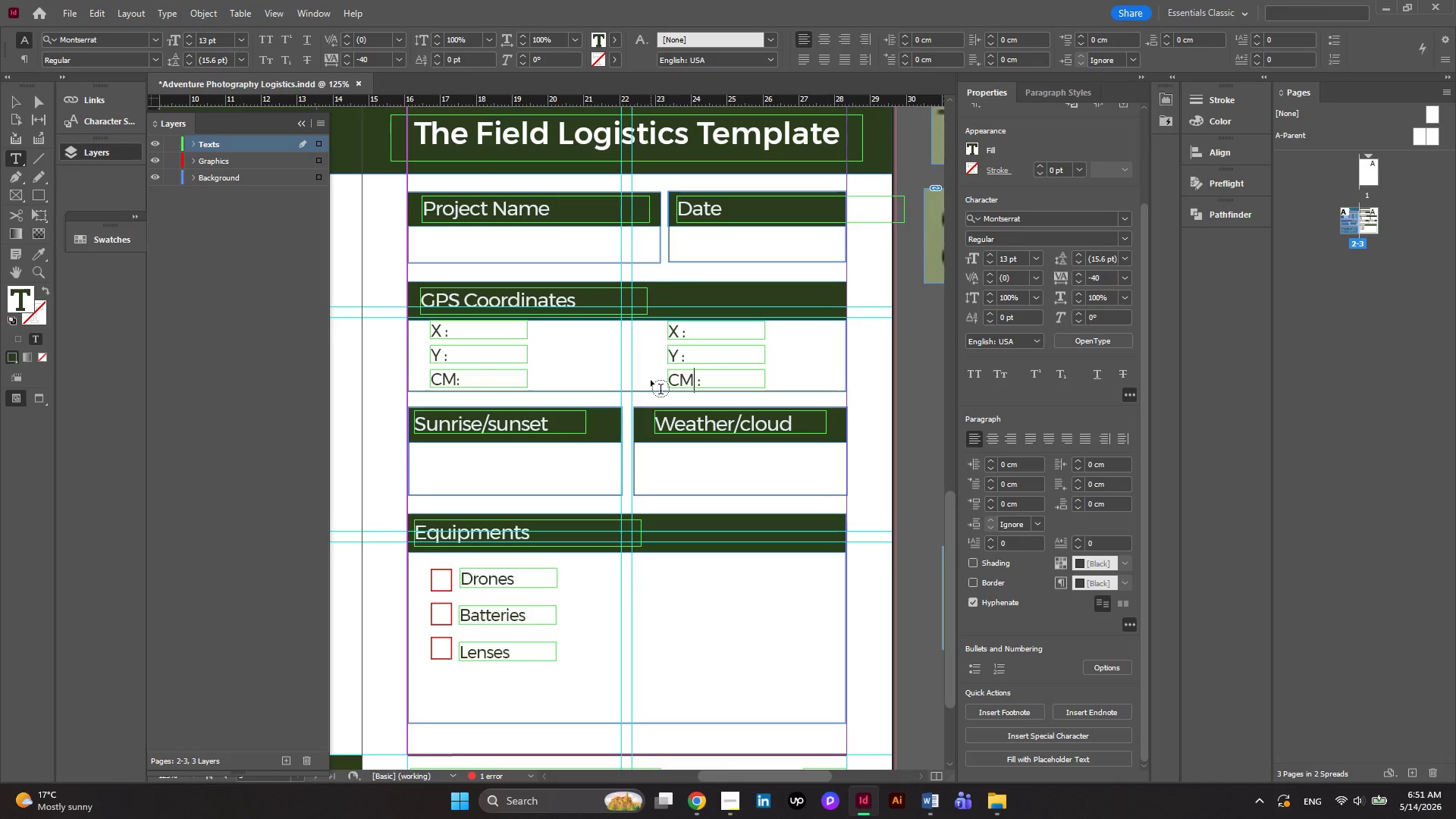 
double_click([14, 108])
 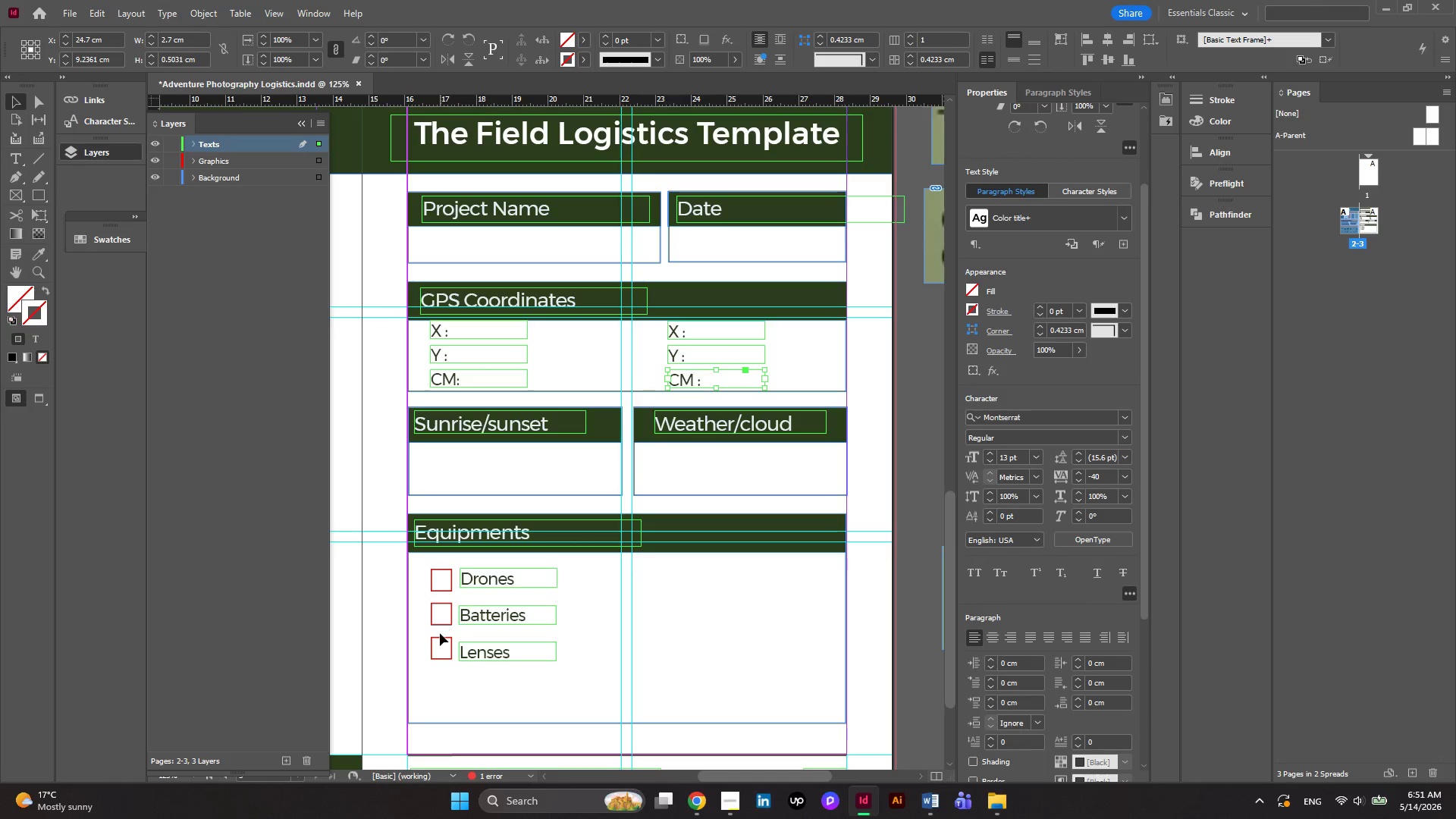 
left_click([440, 639])
 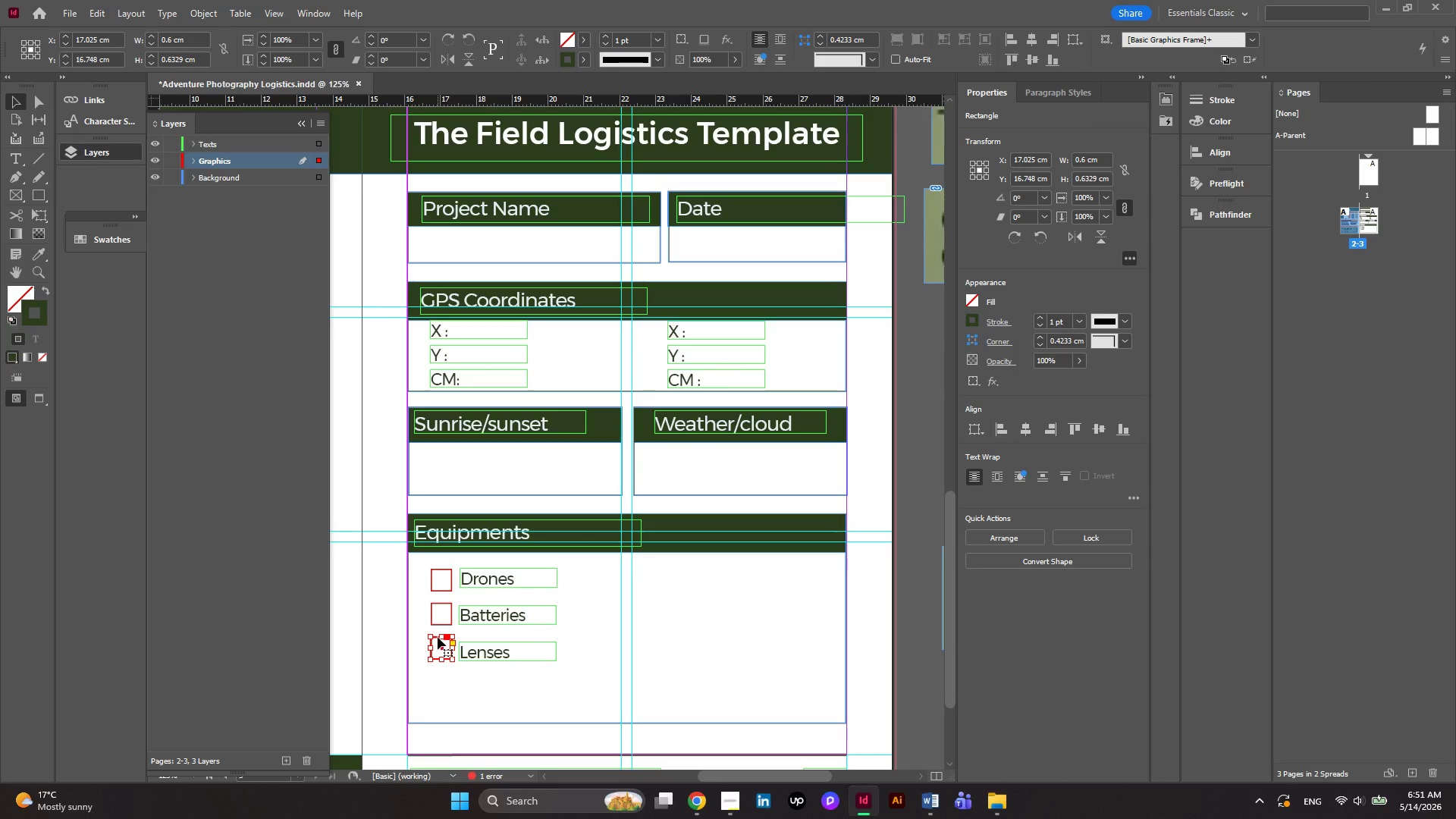 
hold_key(key=AltLeft, duration=1.89)
left_click_drag(start_coordinate=[438, 637], to_coordinate=[441, 677])
 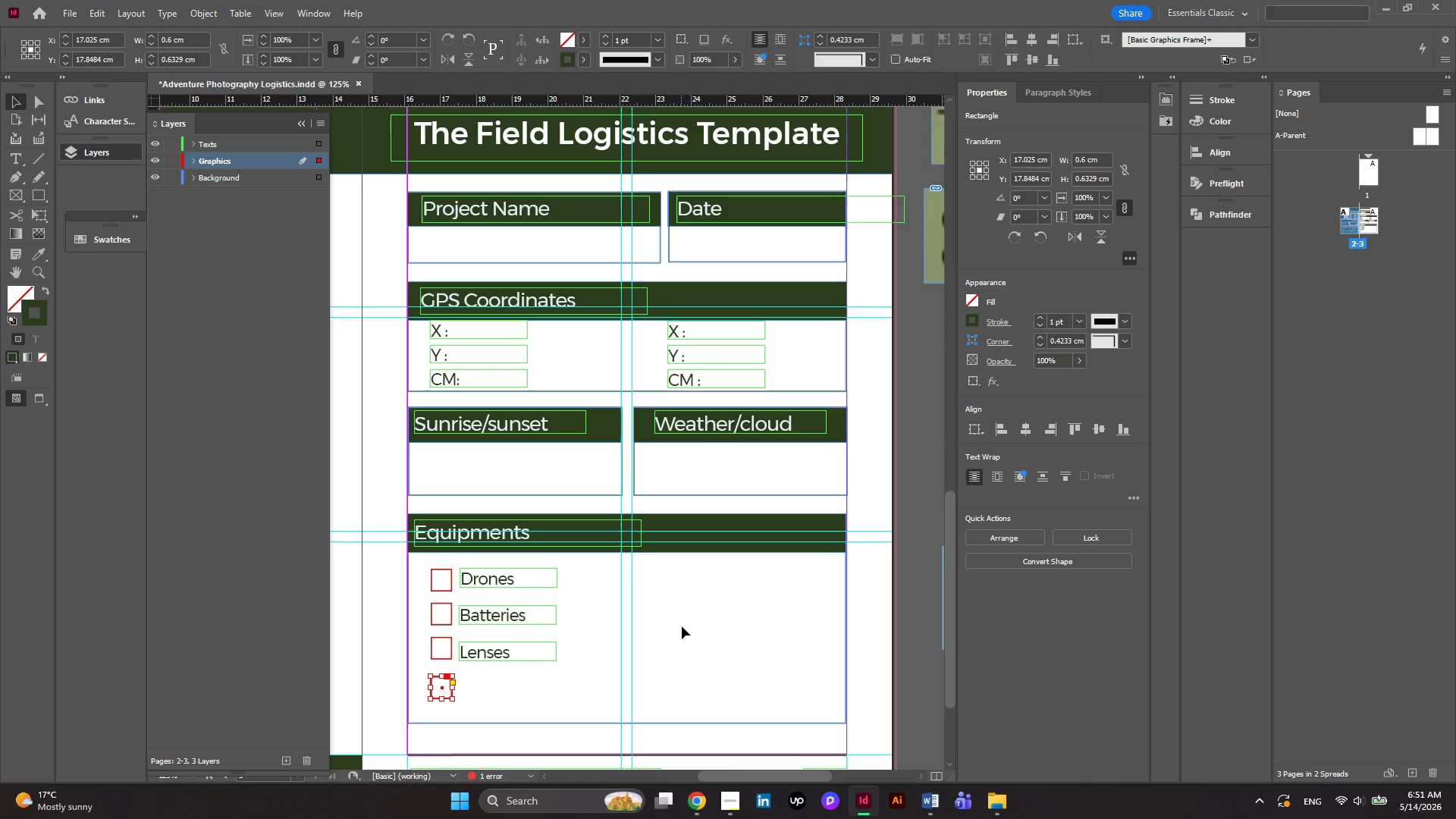 
left_click([682, 626])
 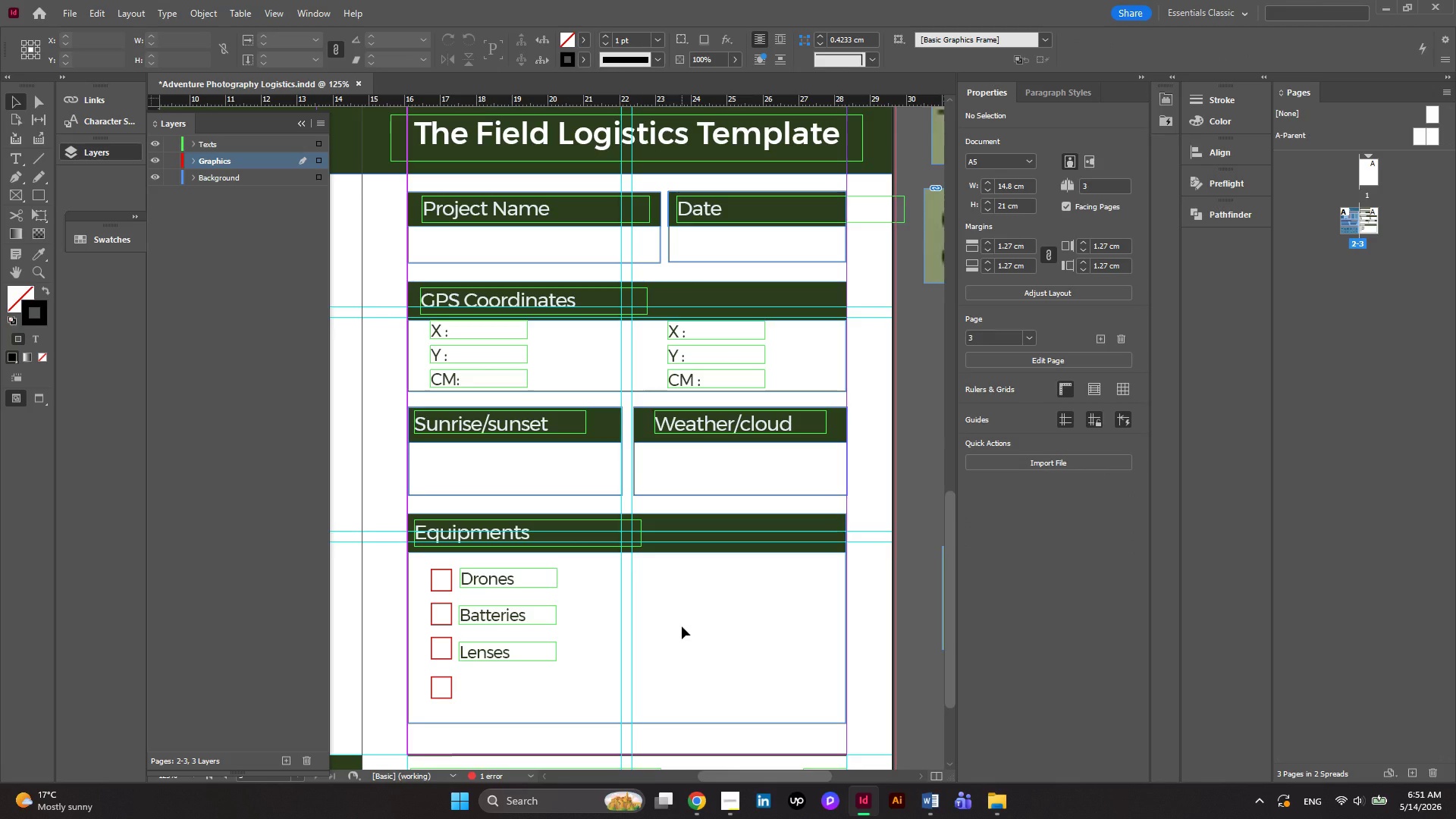 
scroll: coordinate [682, 626], scroll_direction: up, amount: 1.0
 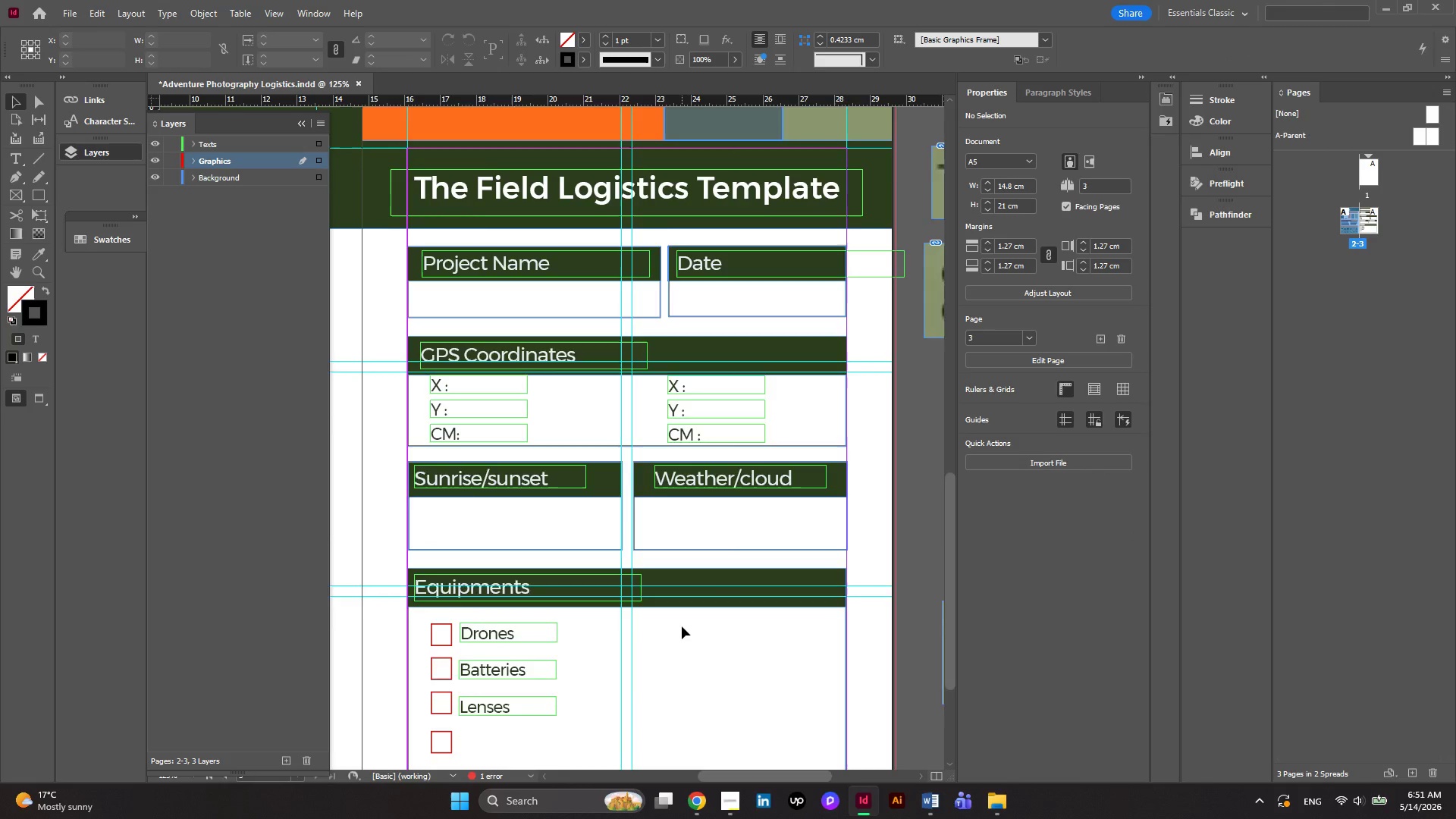 
scroll: coordinate [682, 626], scroll_direction: down, amount: 2.0
 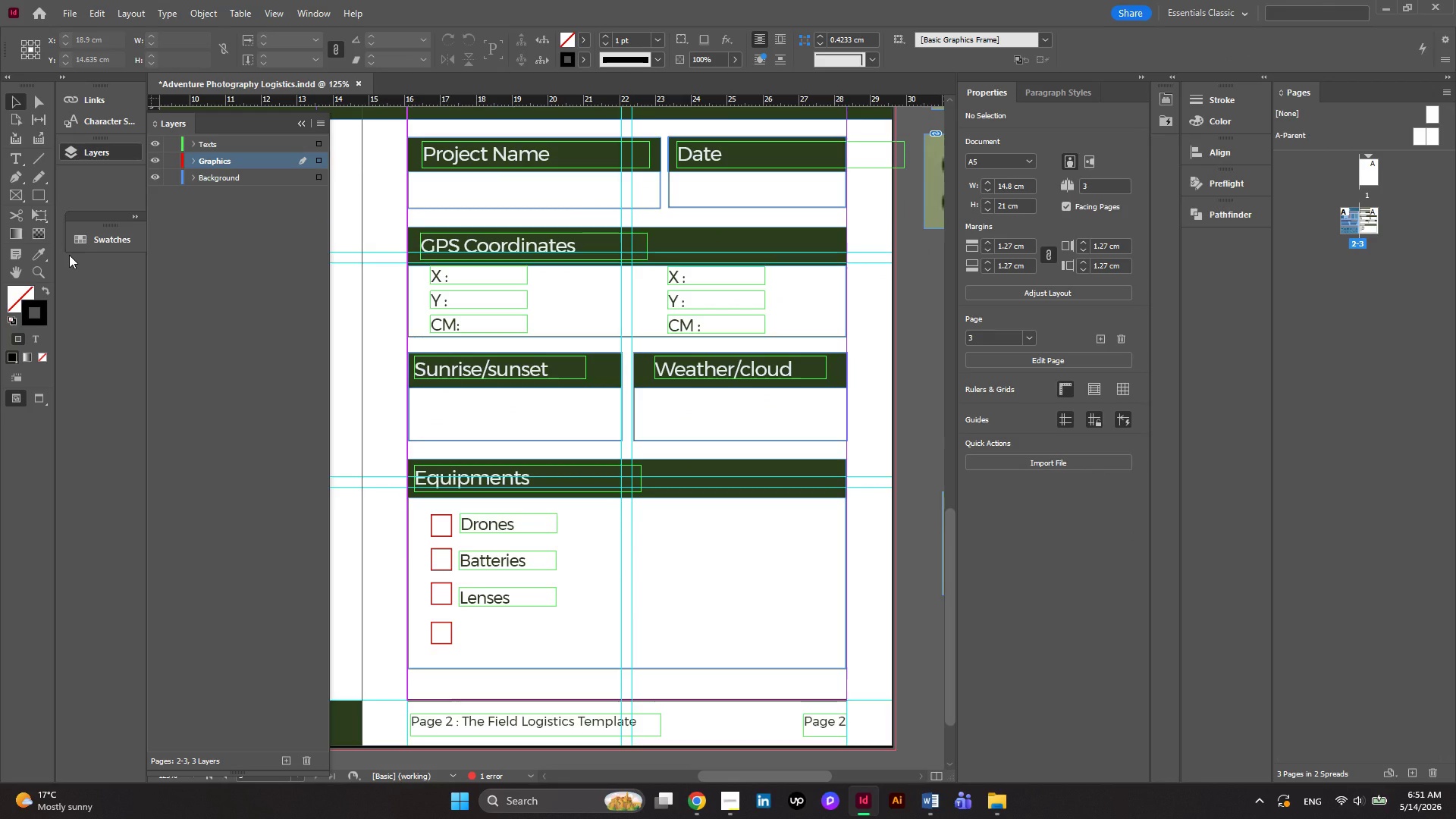 
left_click([12, 175])
 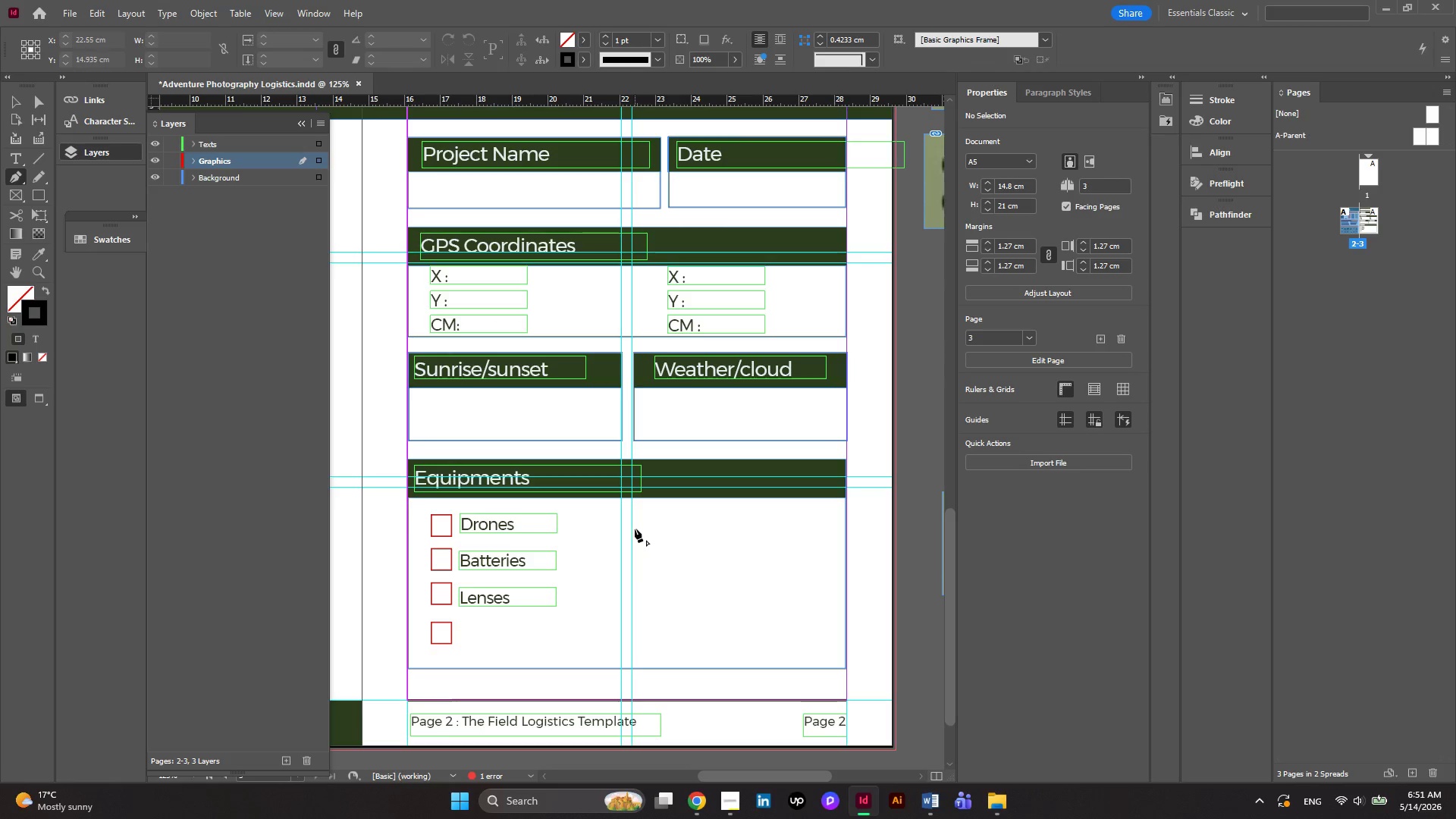 
left_click([635, 526])
 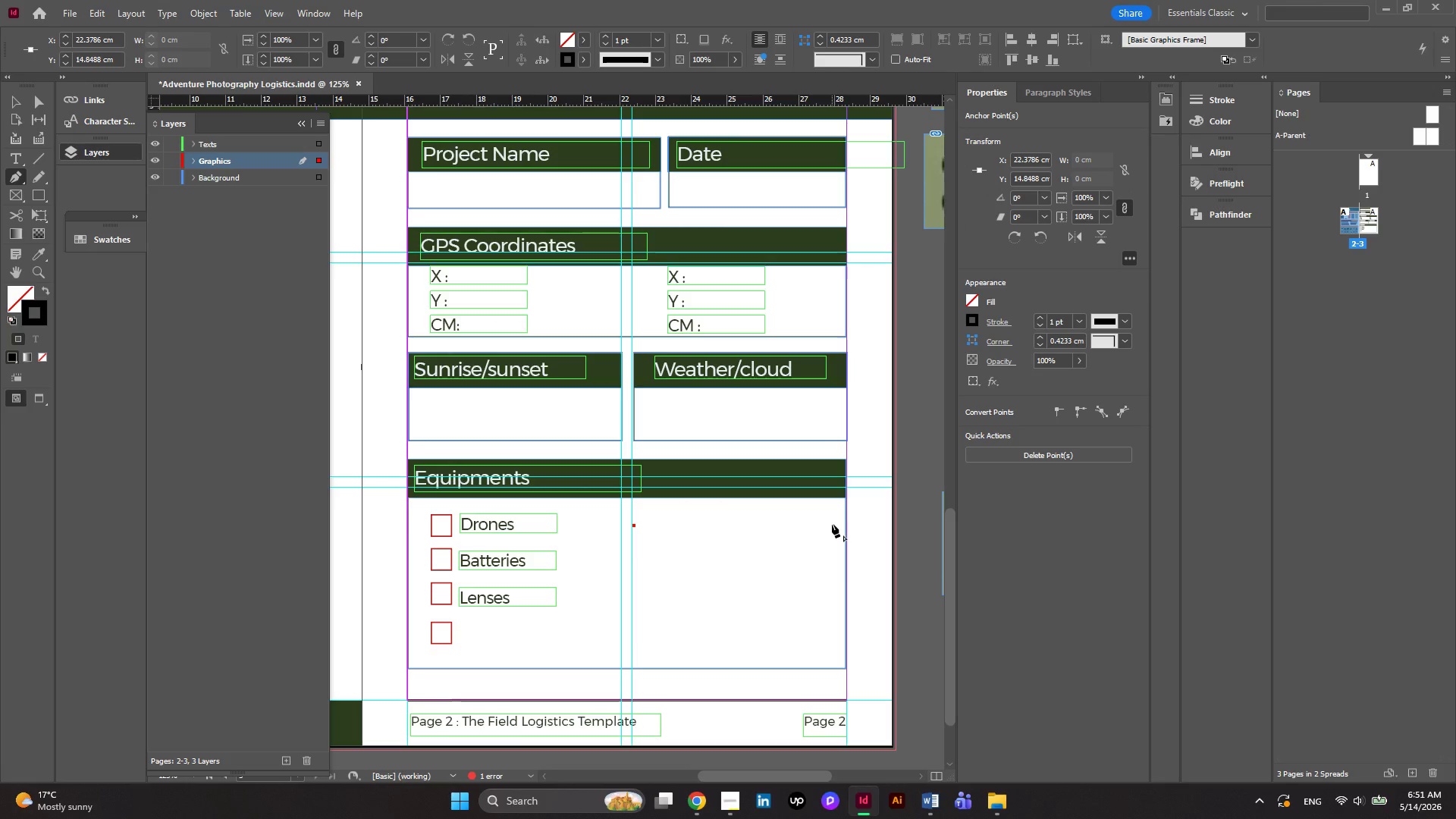 
left_click([833, 528])
 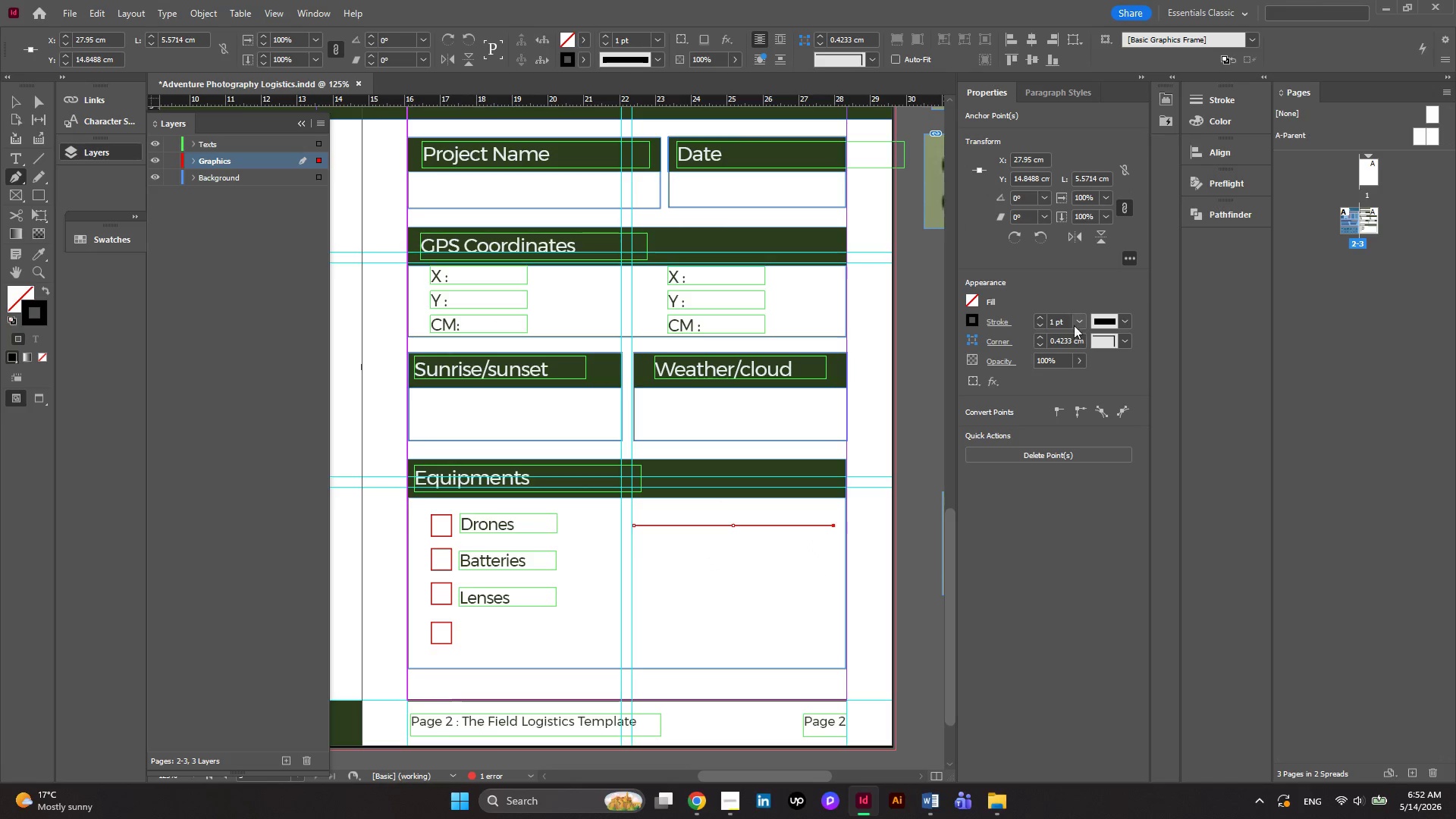 
left_click([976, 322])
 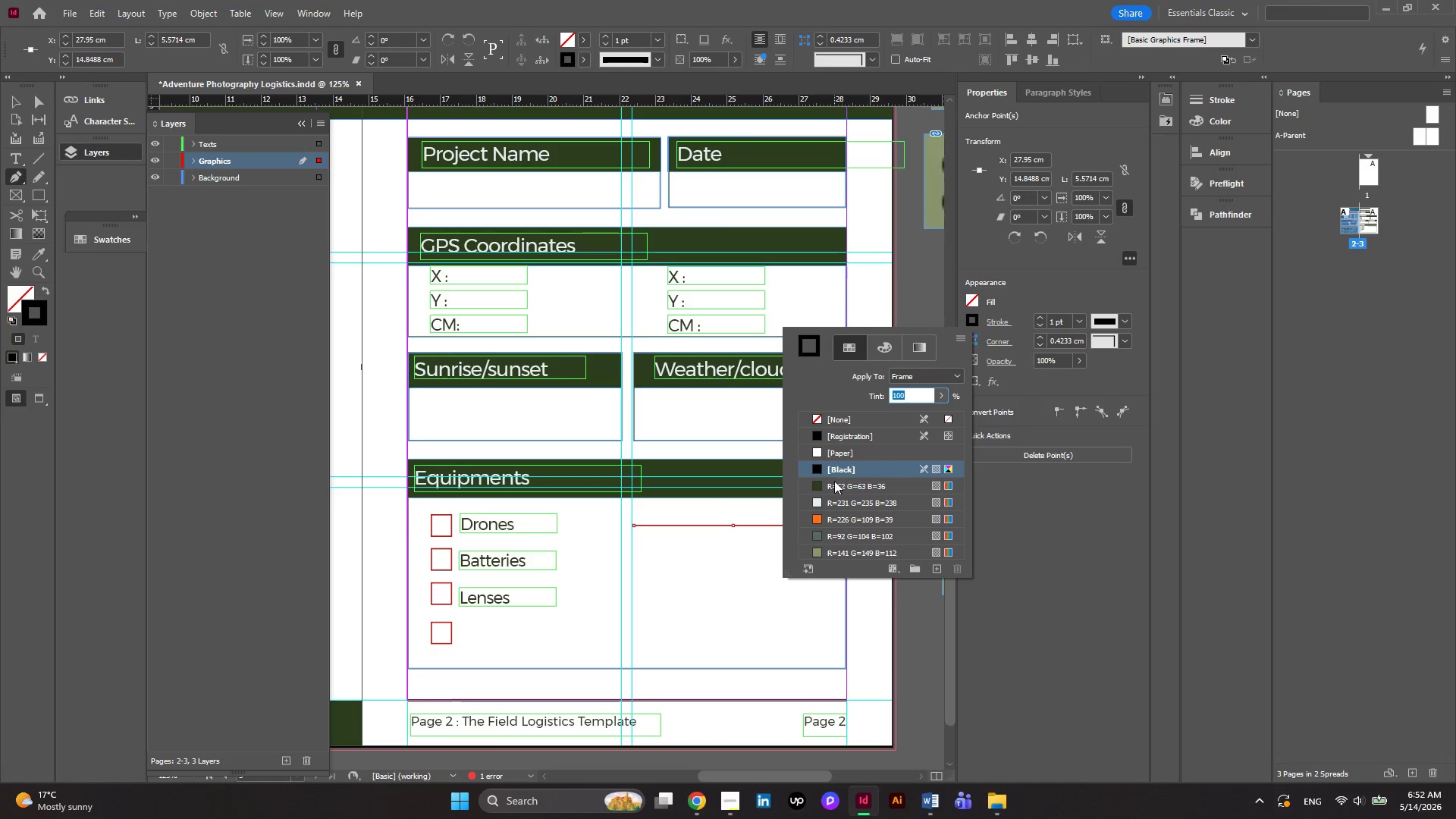 
left_click([819, 489])
 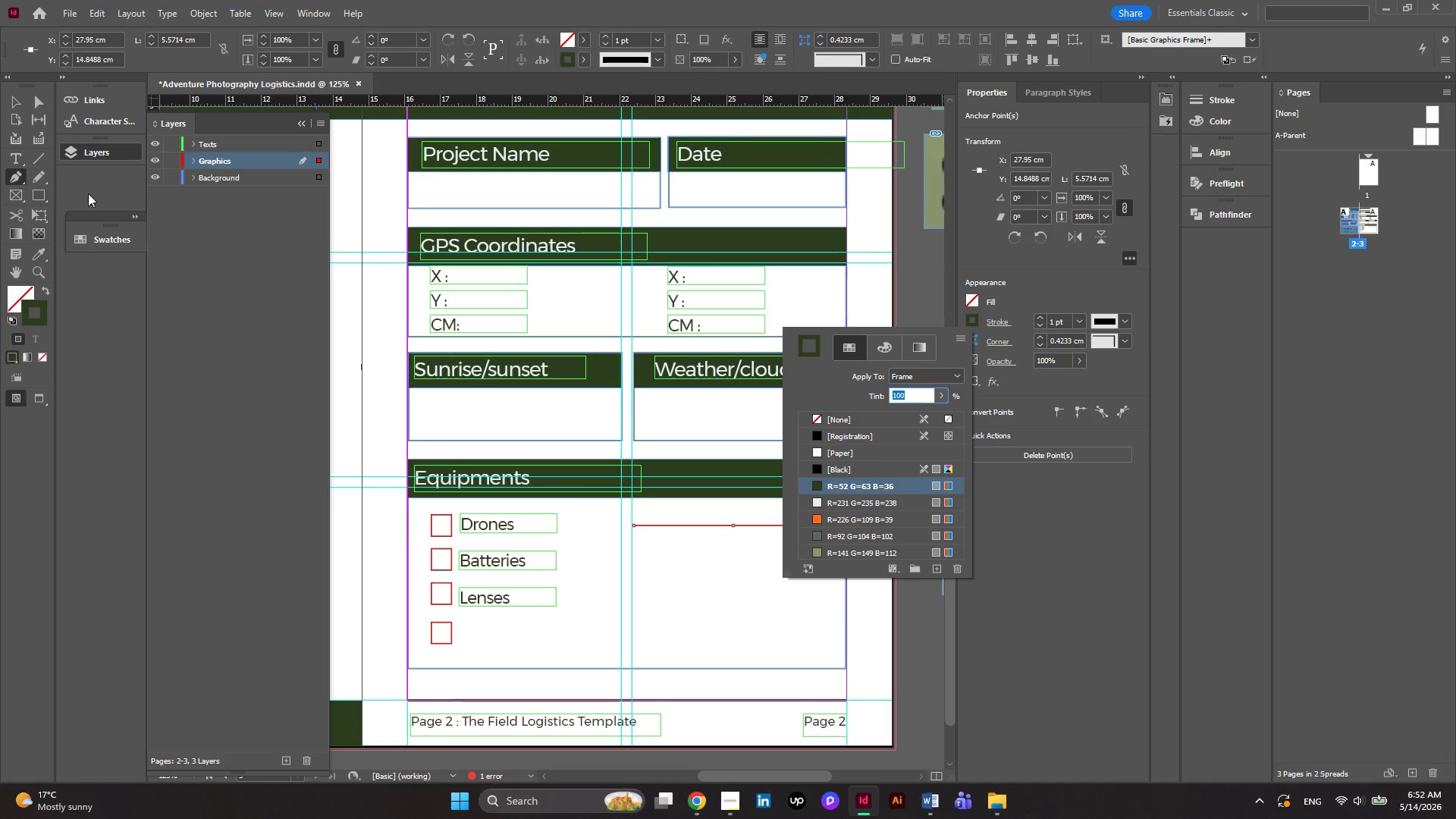 
left_click([19, 109])
 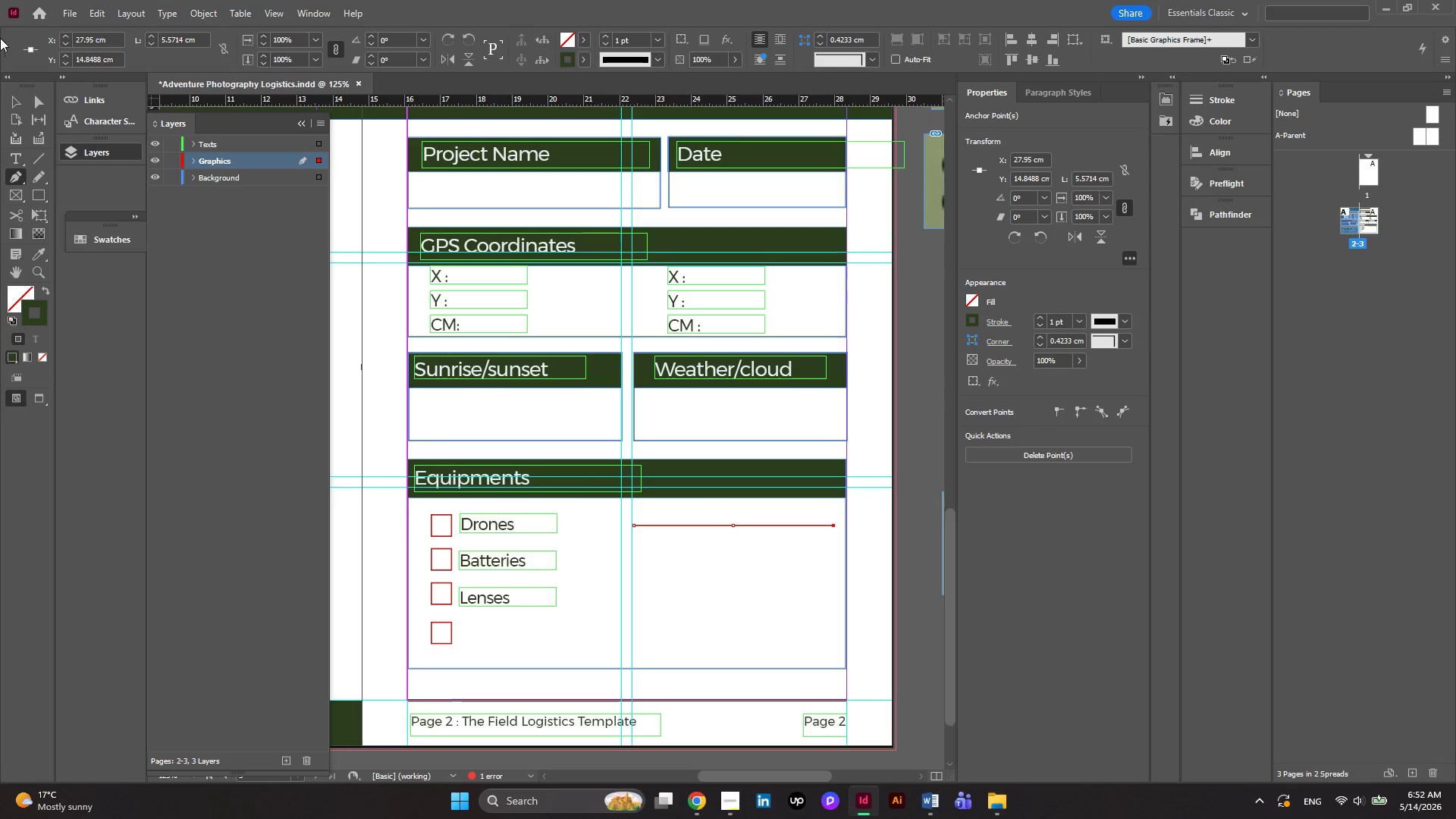 
left_click([19, 98])
 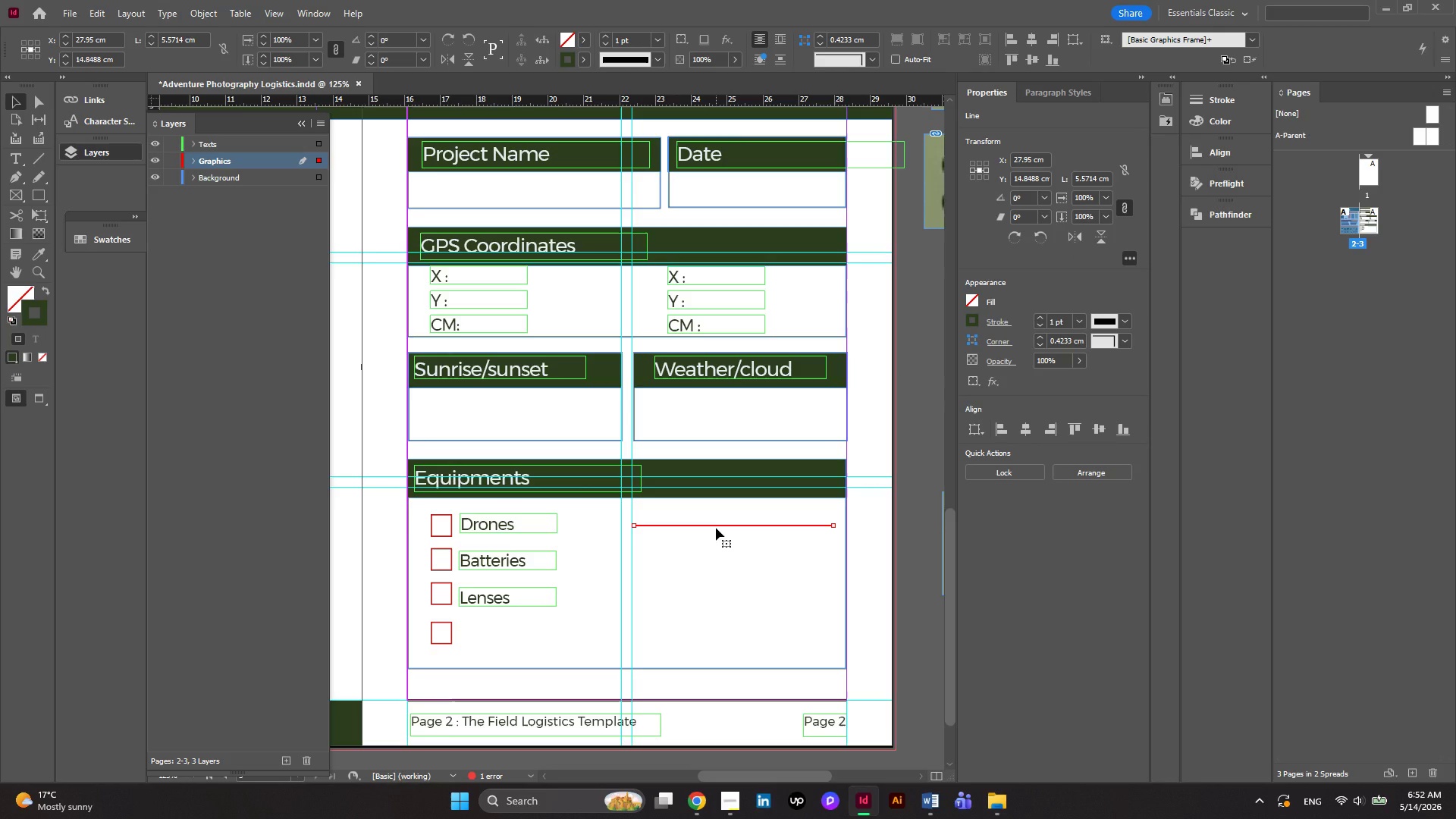 
left_click_drag(start_coordinate=[716, 528], to_coordinate=[718, 566])
 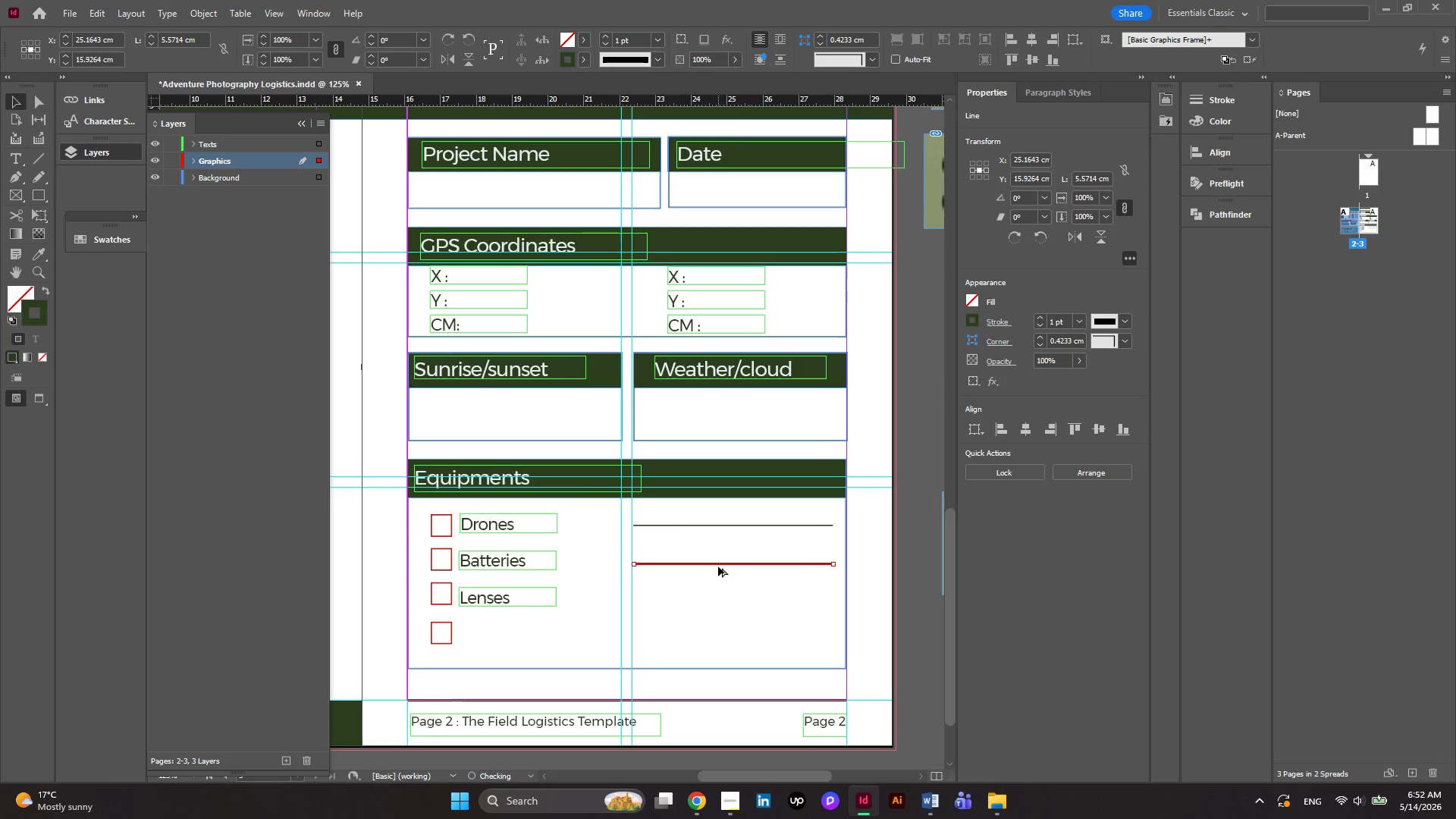 
hold_key(key=AltLeft, duration=8.33)
left_click_drag(start_coordinate=[718, 566], to_coordinate=[719, 602])
 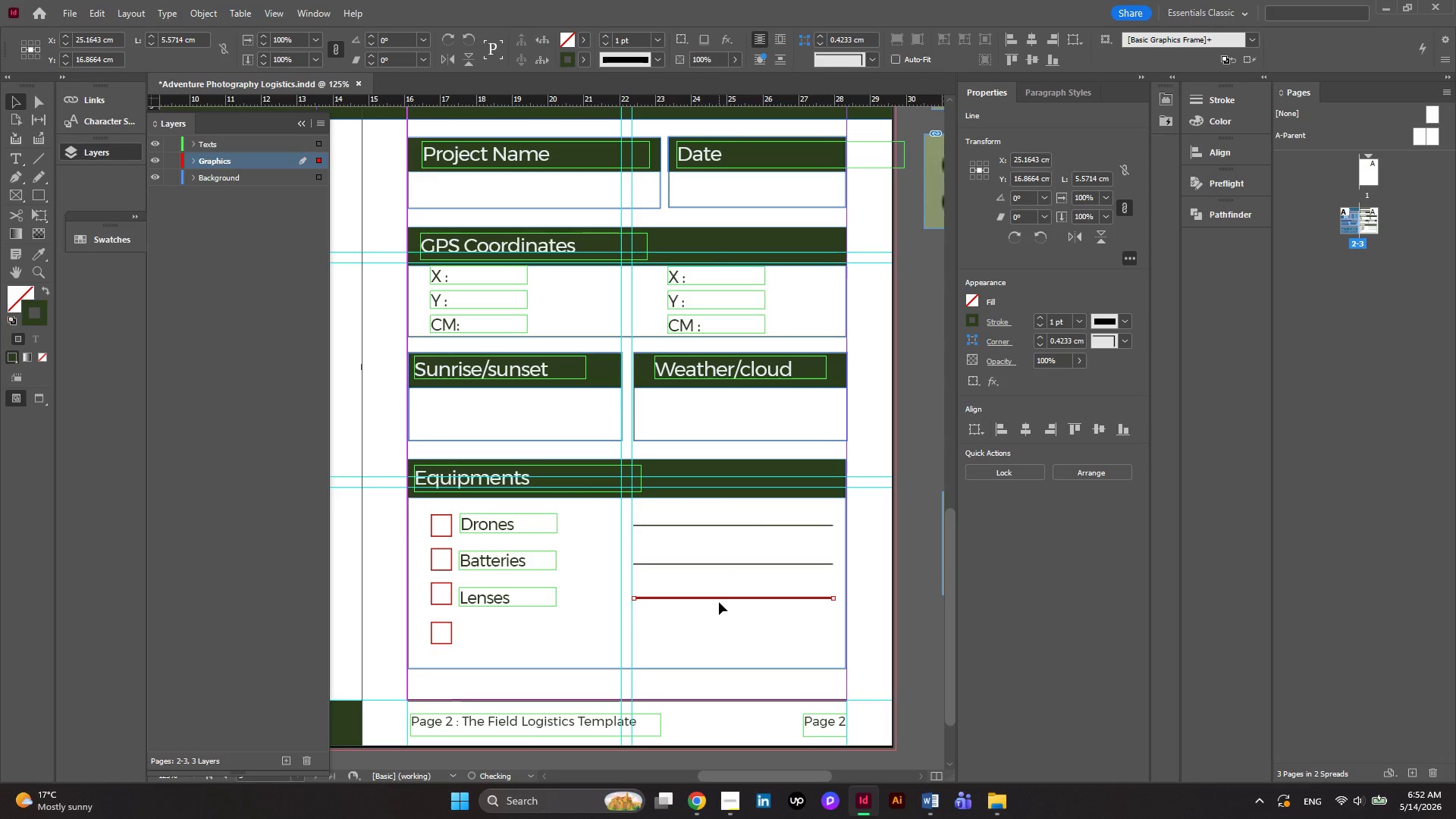 
left_click_drag(start_coordinate=[719, 602], to_coordinate=[718, 636])
 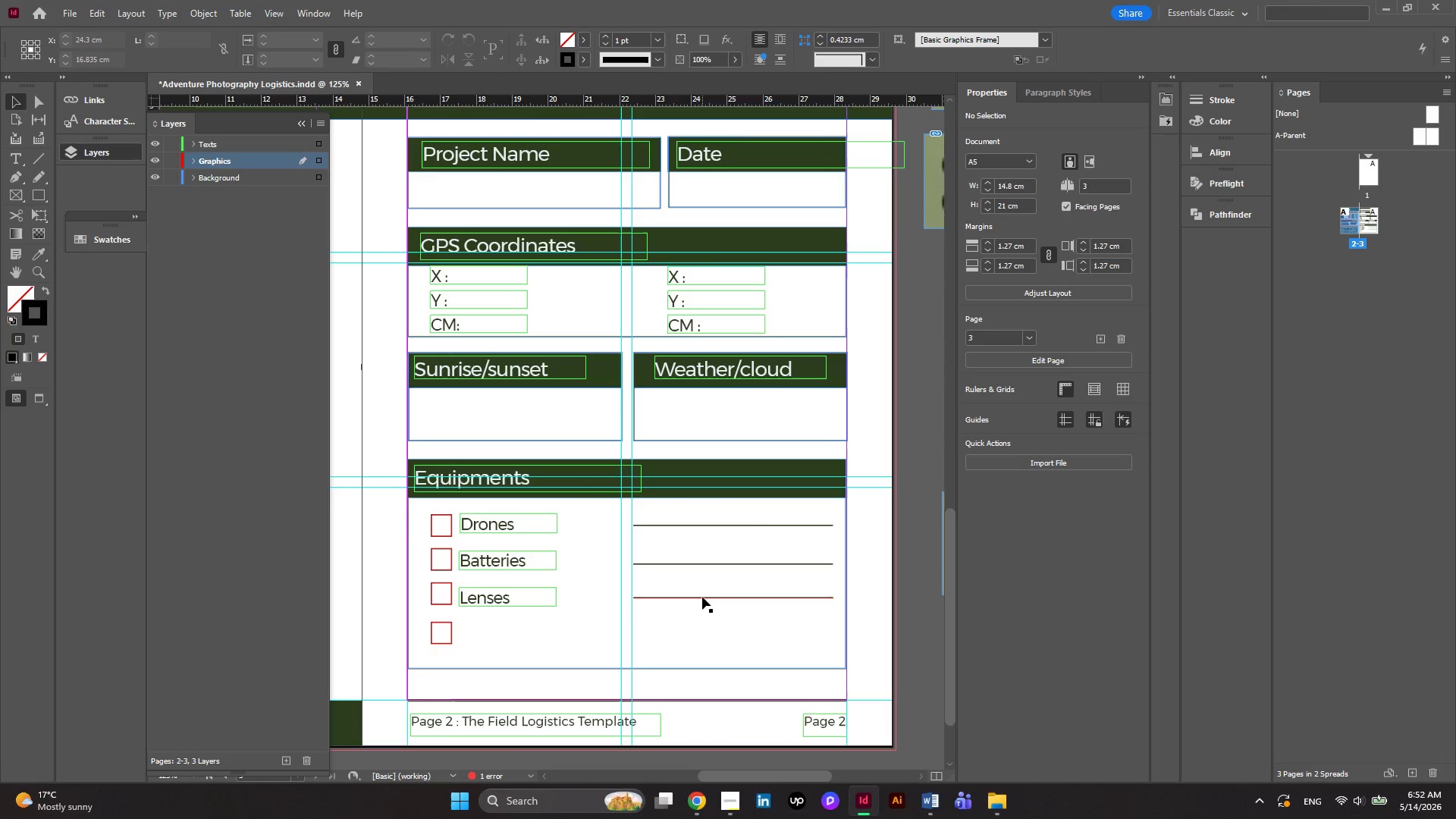 
left_click_drag(start_coordinate=[702, 597], to_coordinate=[702, 632])
 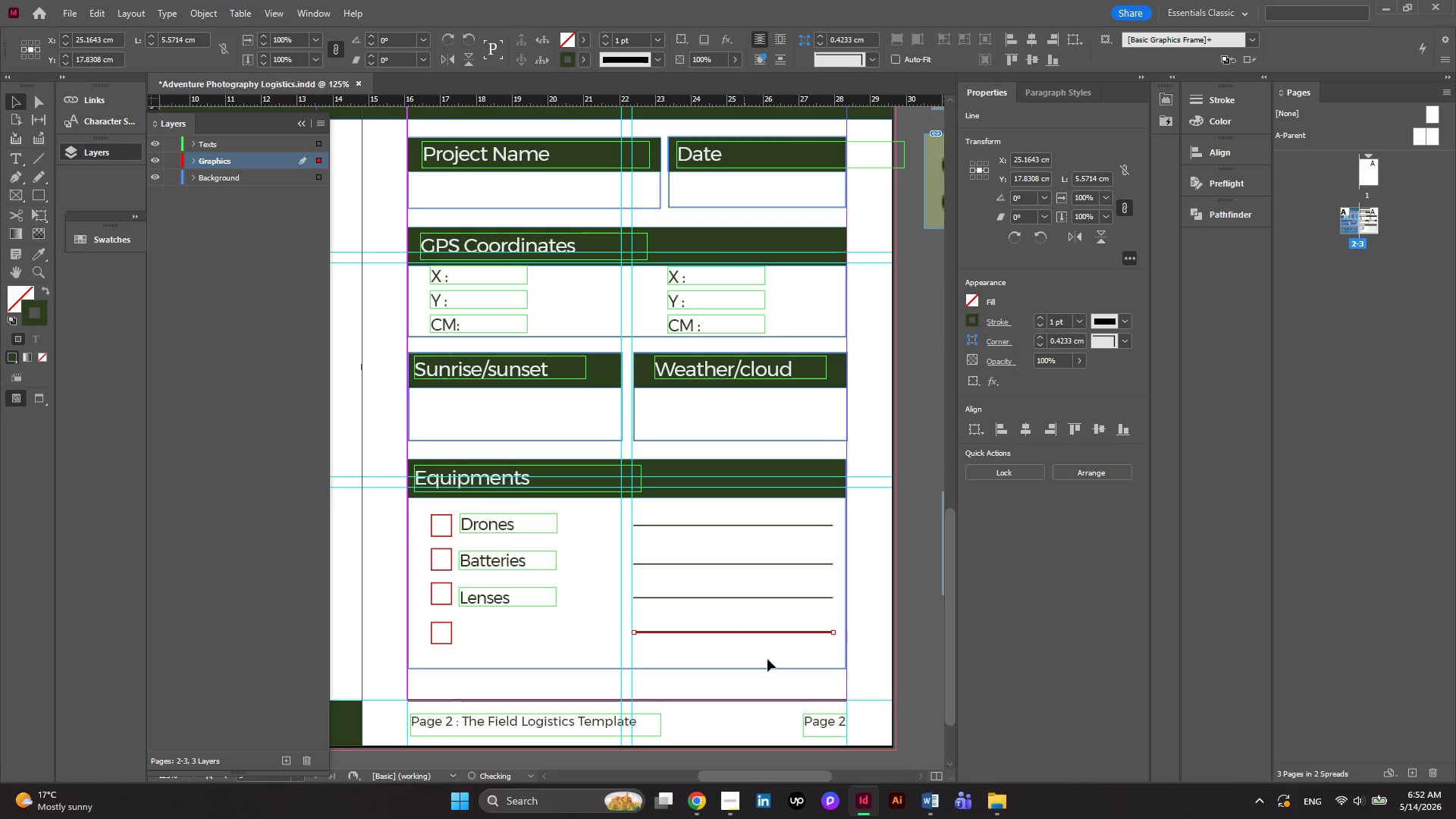 
scroll: coordinate [702, 633], scroll_direction: up, amount: 1.0
 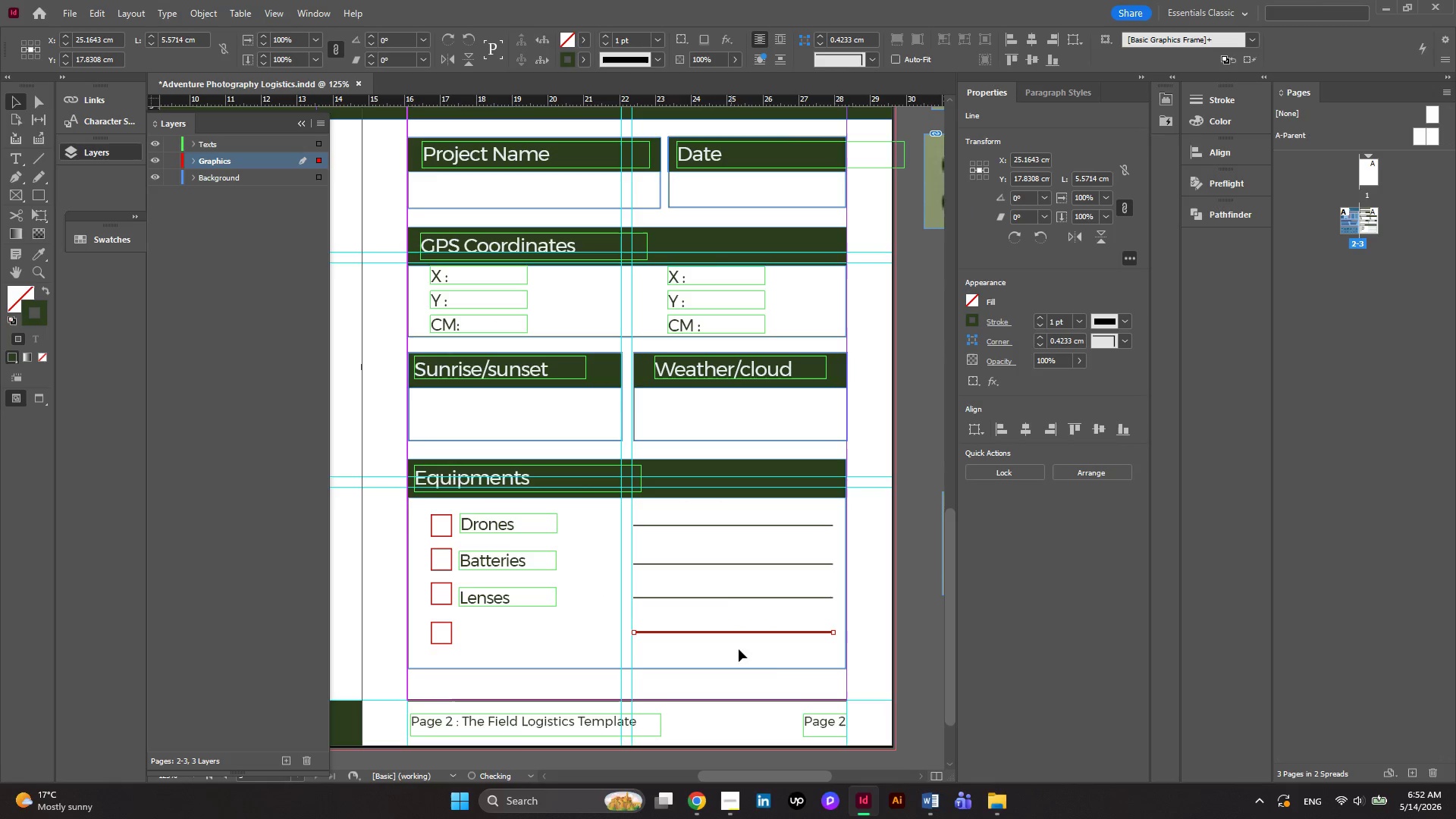 
left_click_drag(start_coordinate=[767, 659], to_coordinate=[744, 519])
 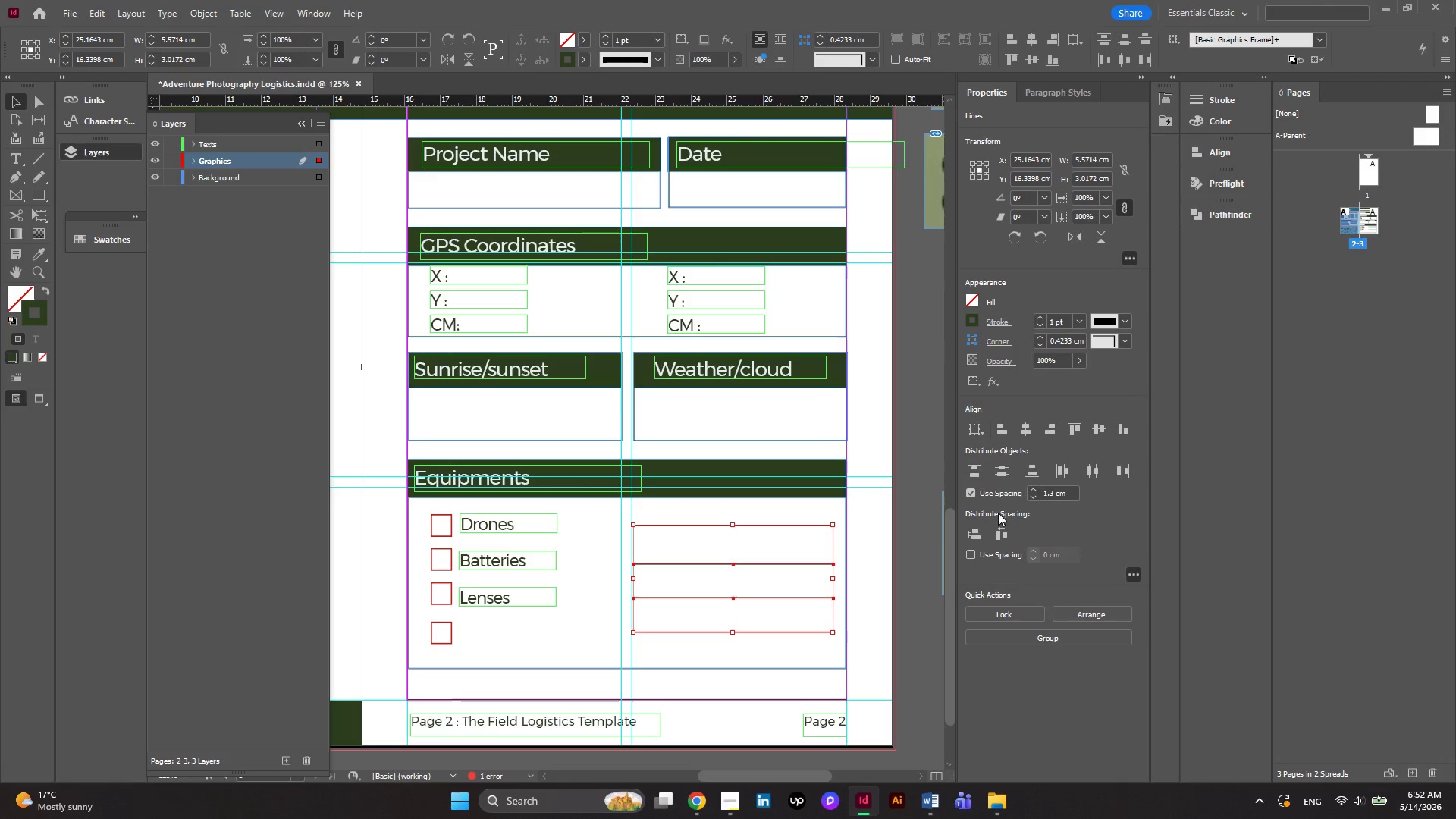 
left_click([979, 534])
 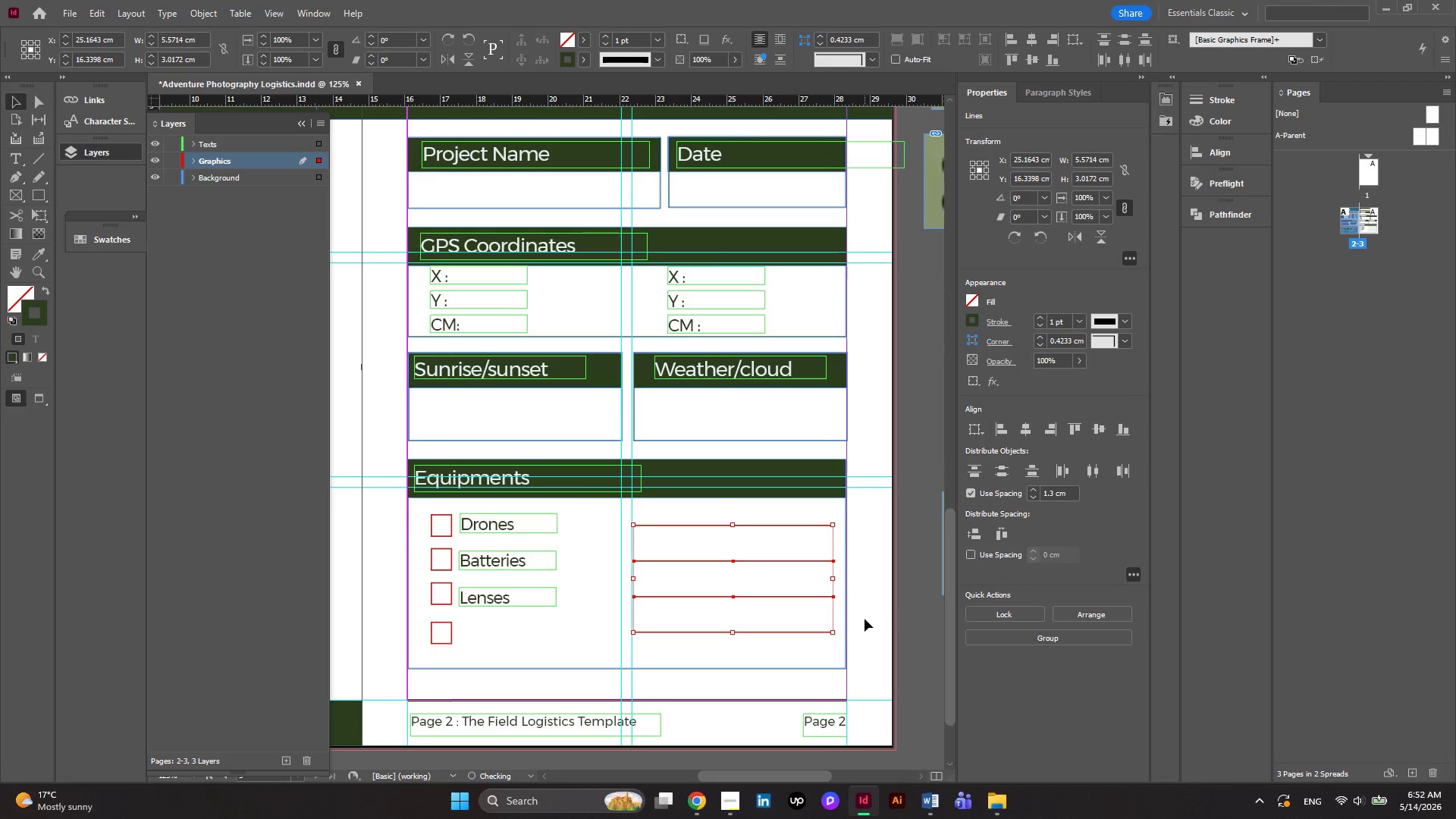 
left_click([870, 619])
 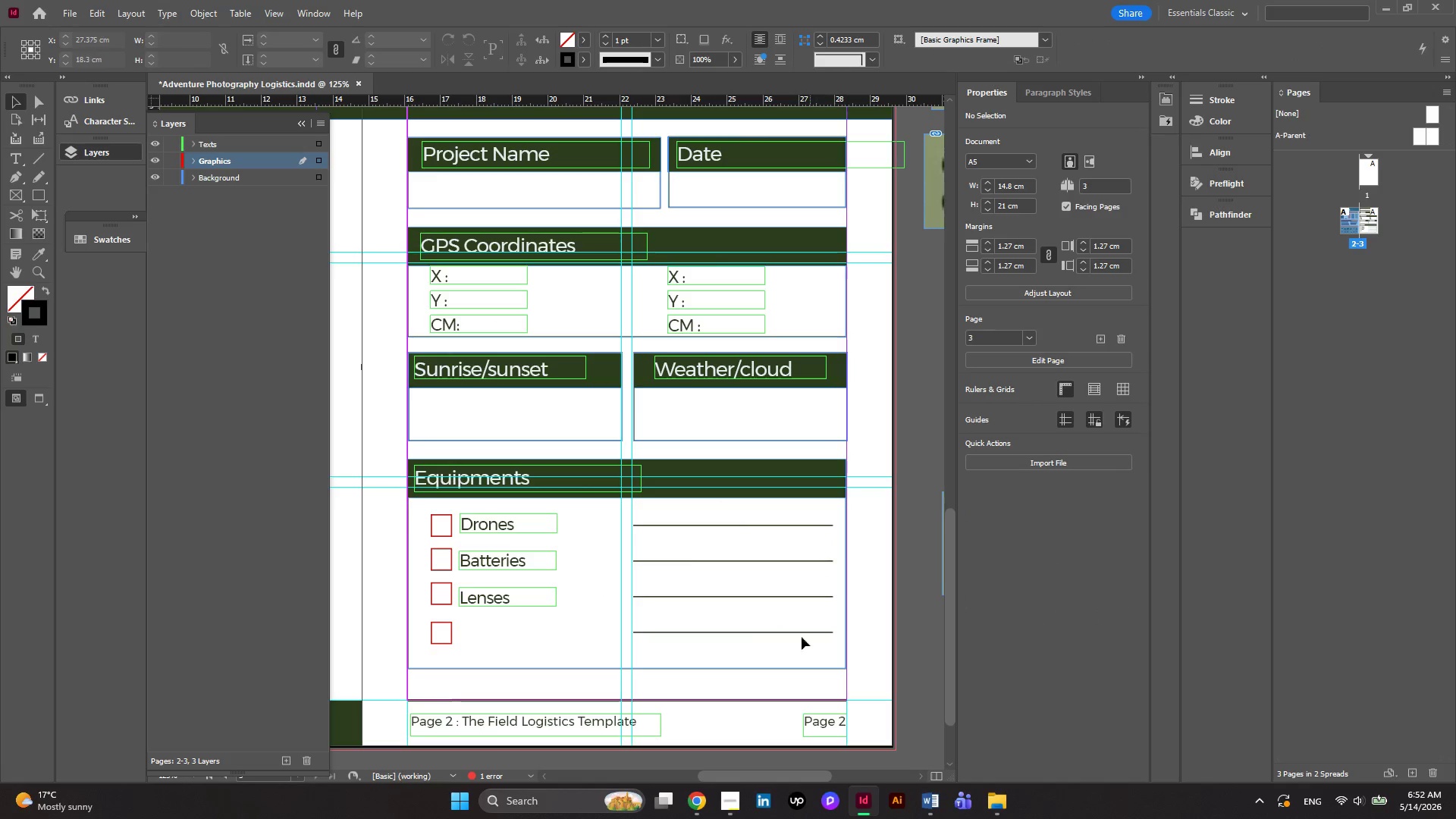 
hold_key(key=AltLeft, duration=0.52)
scroll: coordinate [676, 532], scroll_direction: down, amount: 1.0
 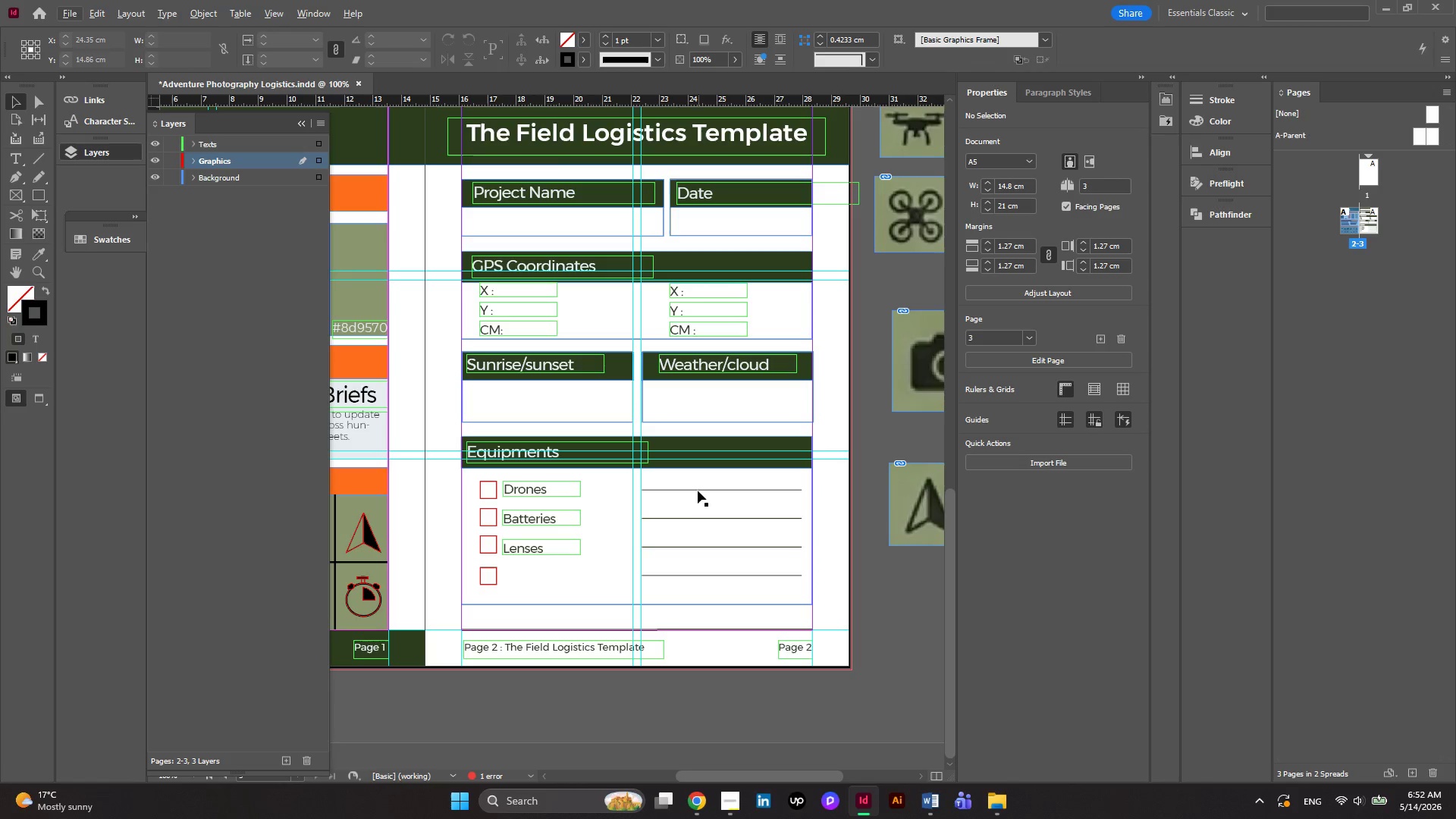 
hold_key(key=AltLeft, duration=2.53)
left_click_drag(start_coordinate=[696, 490], to_coordinate=[703, 414])
 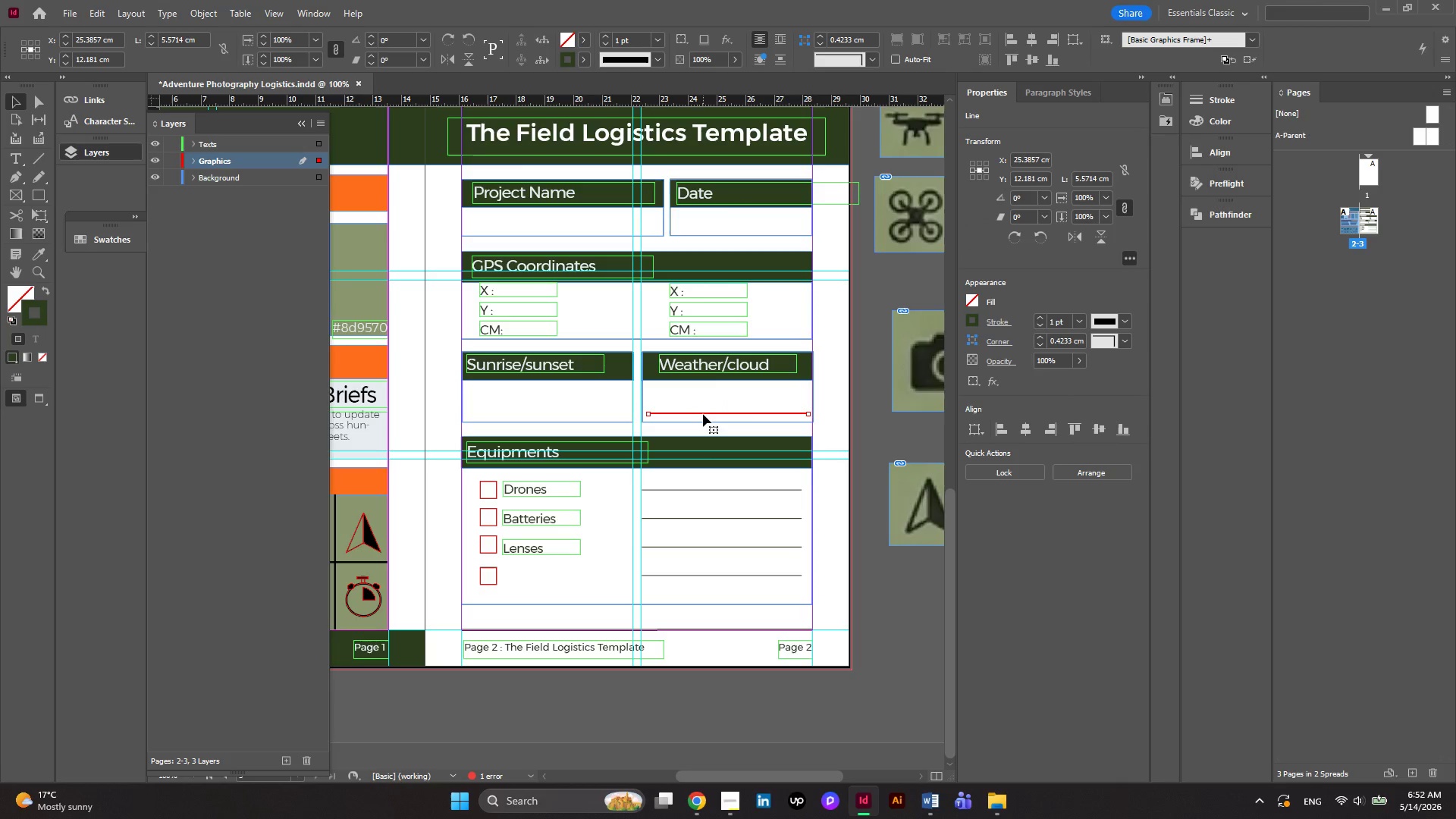 
hold_key(key=AltLeft, duration=2.11)
left_click_drag(start_coordinate=[703, 414], to_coordinate=[520, 416])
 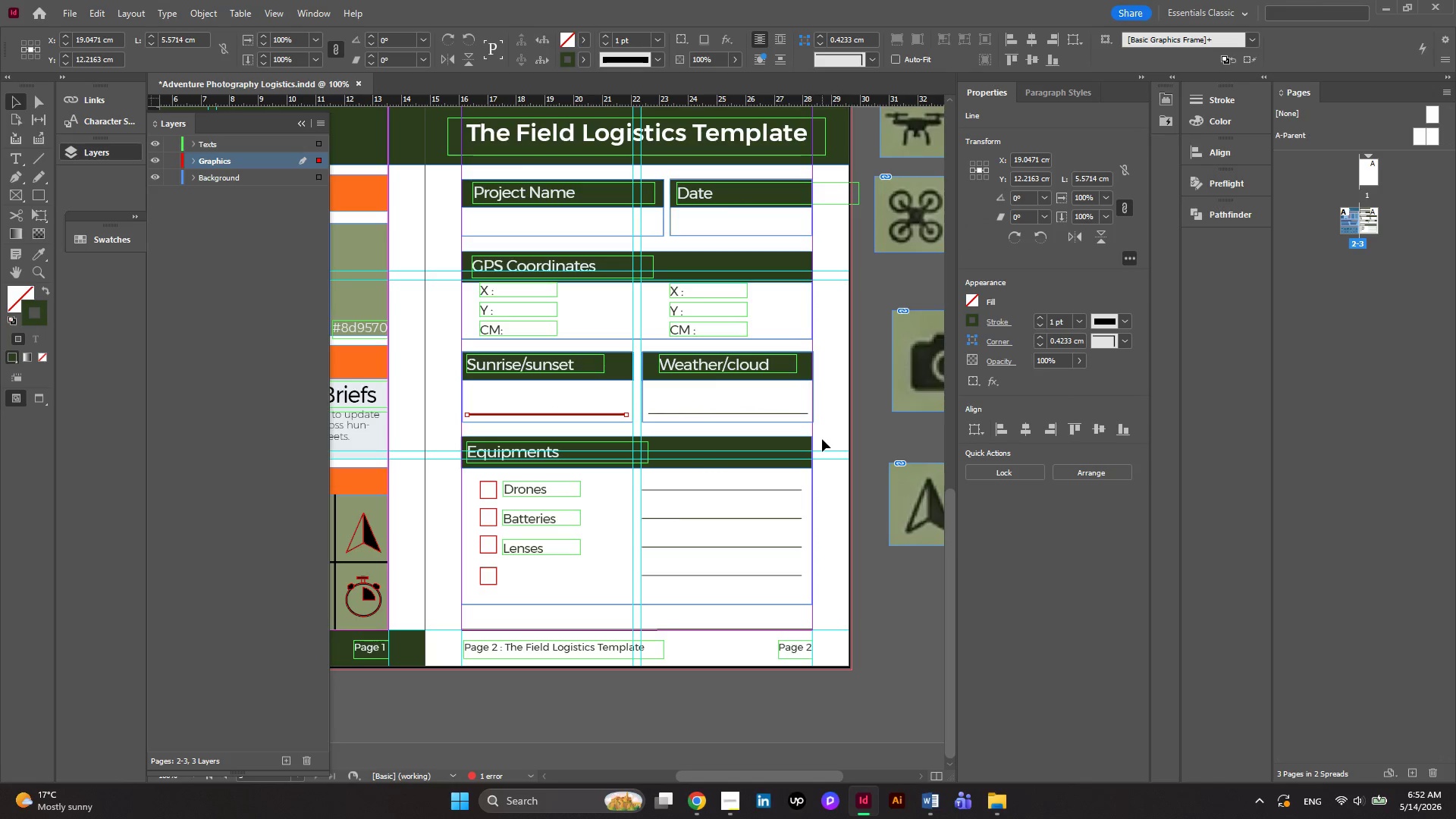 
left_click([830, 420])
 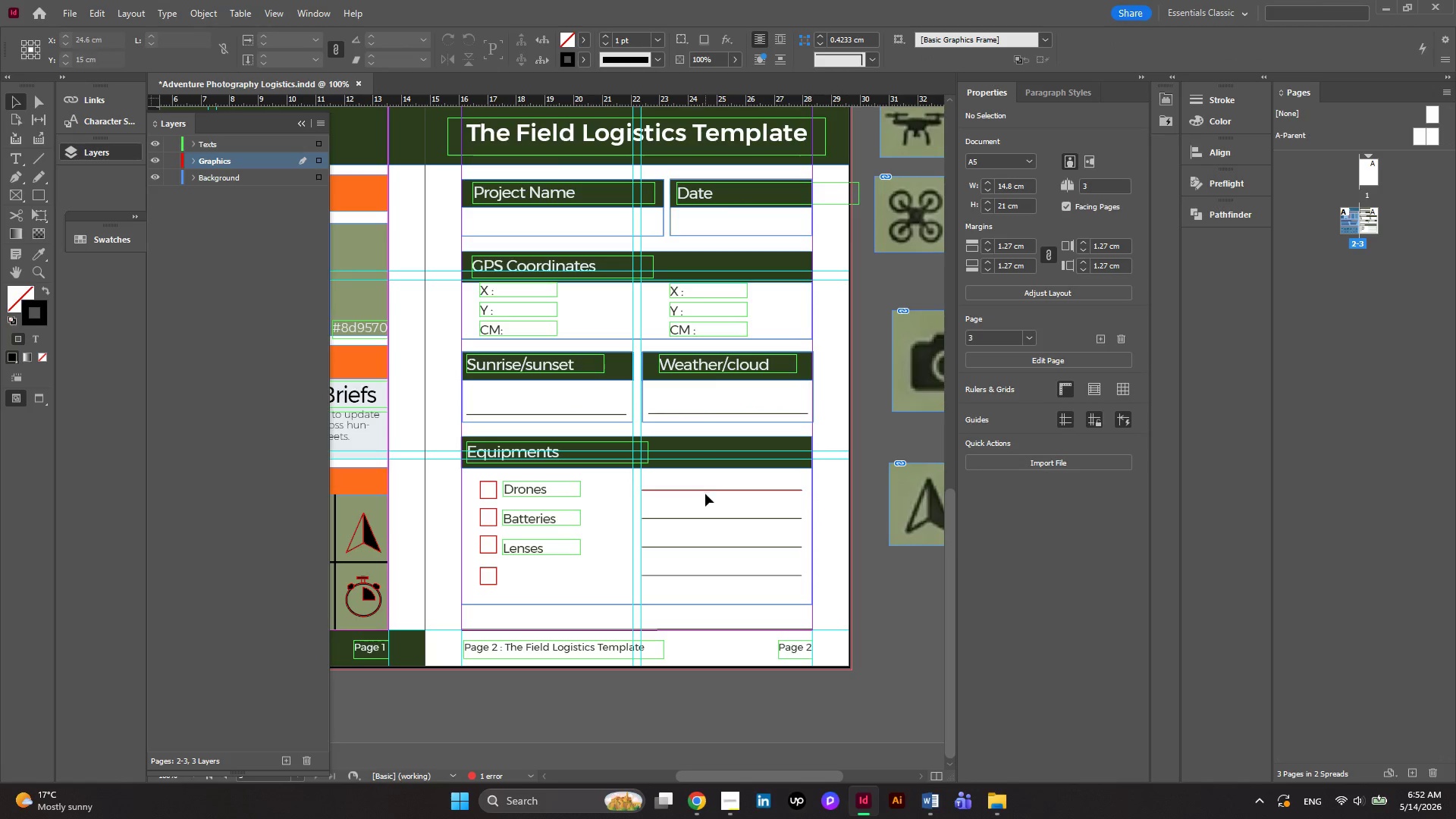 
hold_key(key=AltLeft, duration=0.45)
scroll: coordinate [705, 494], scroll_direction: down, amount: 1.0
 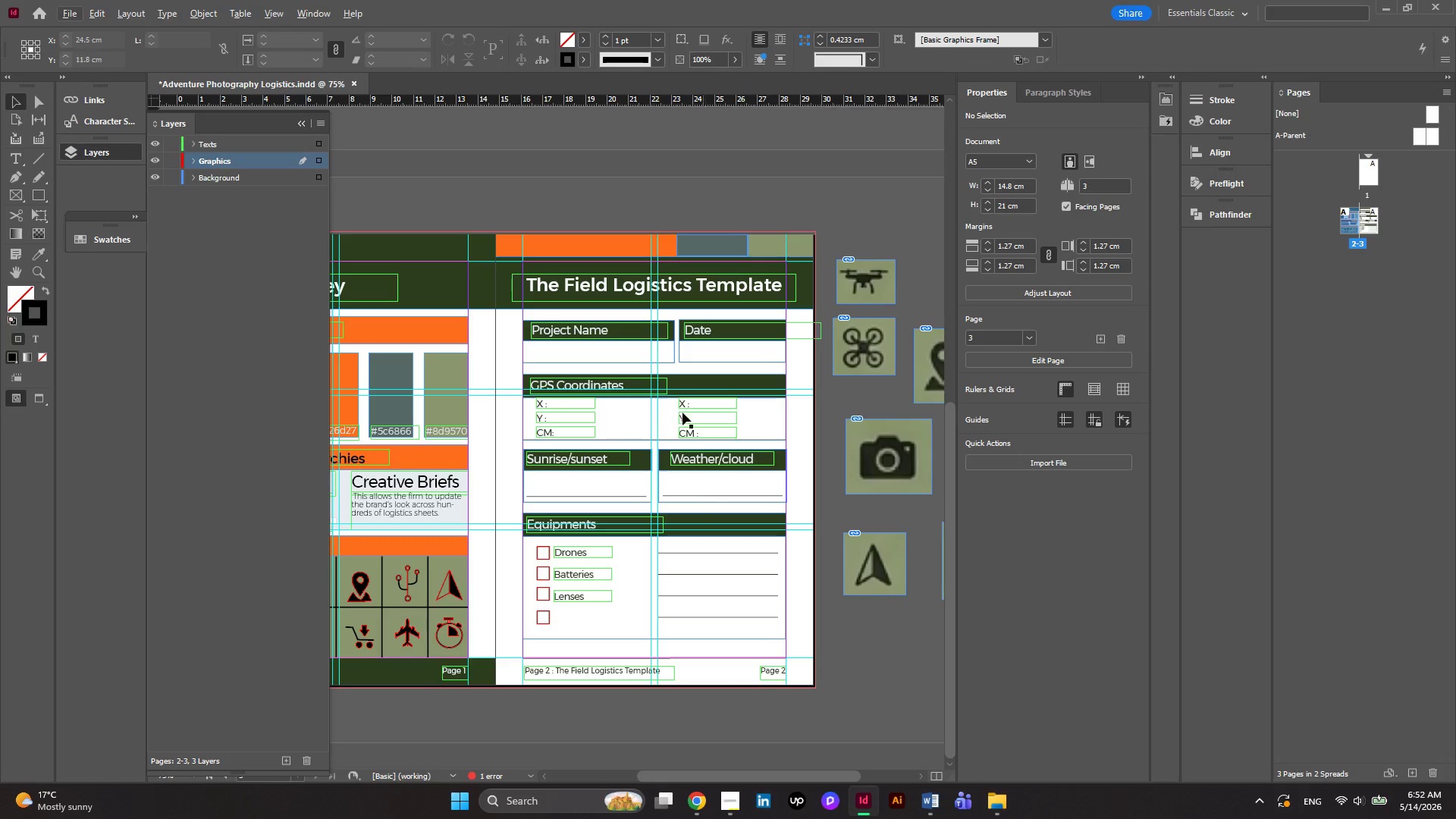 
wait(5.08)
 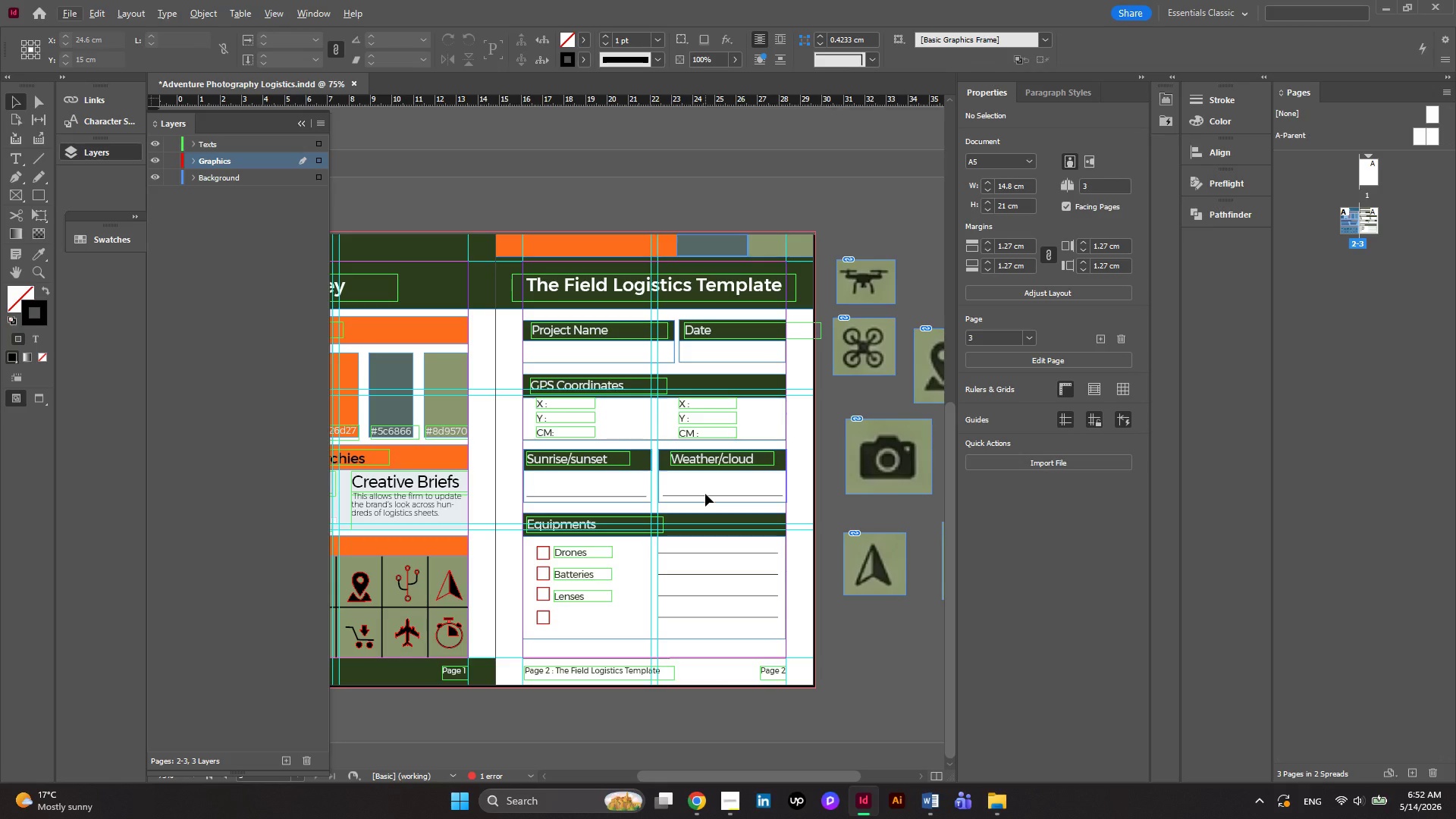 
left_click([56, 5])
 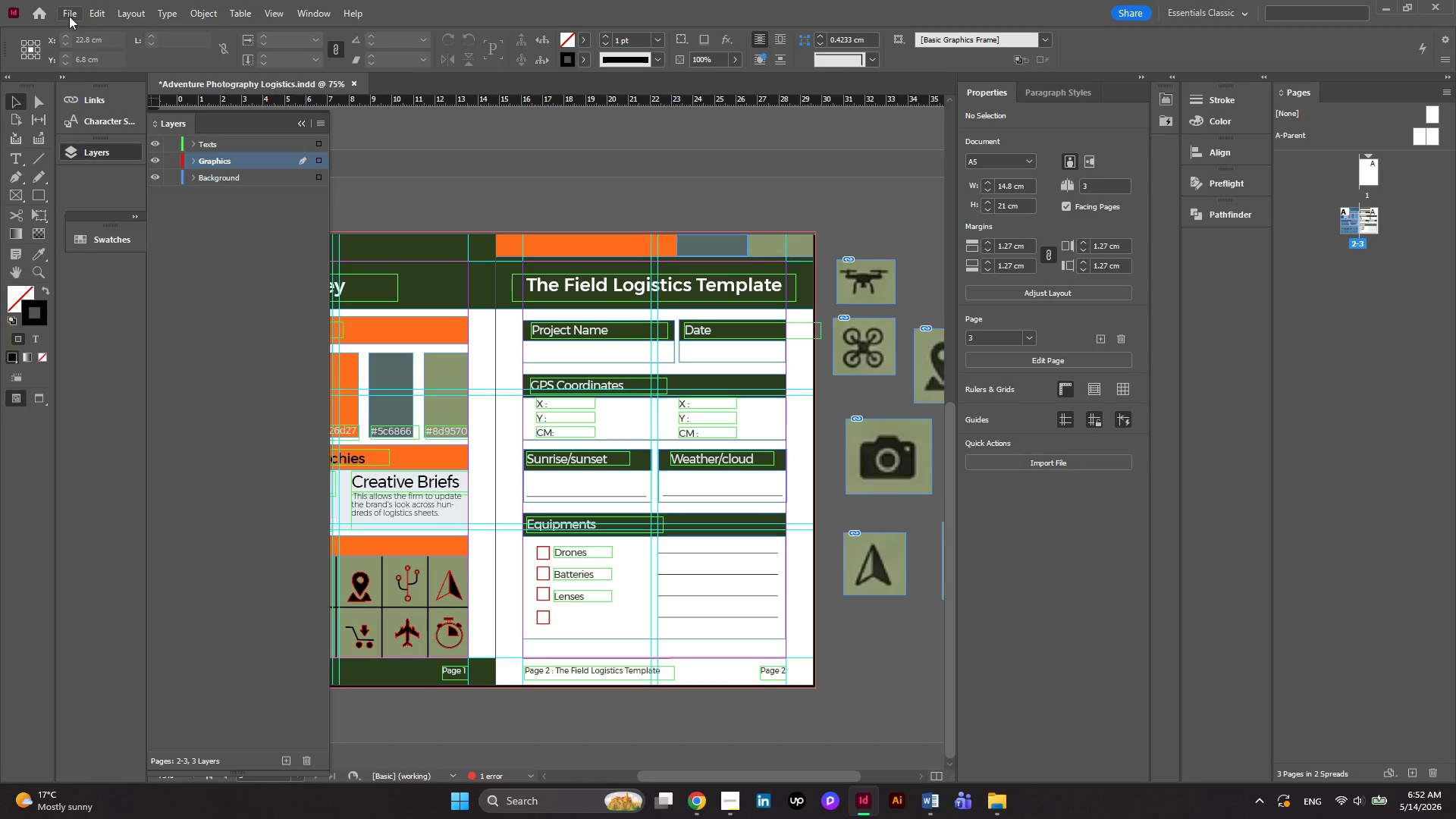 
left_click([67, 15])
 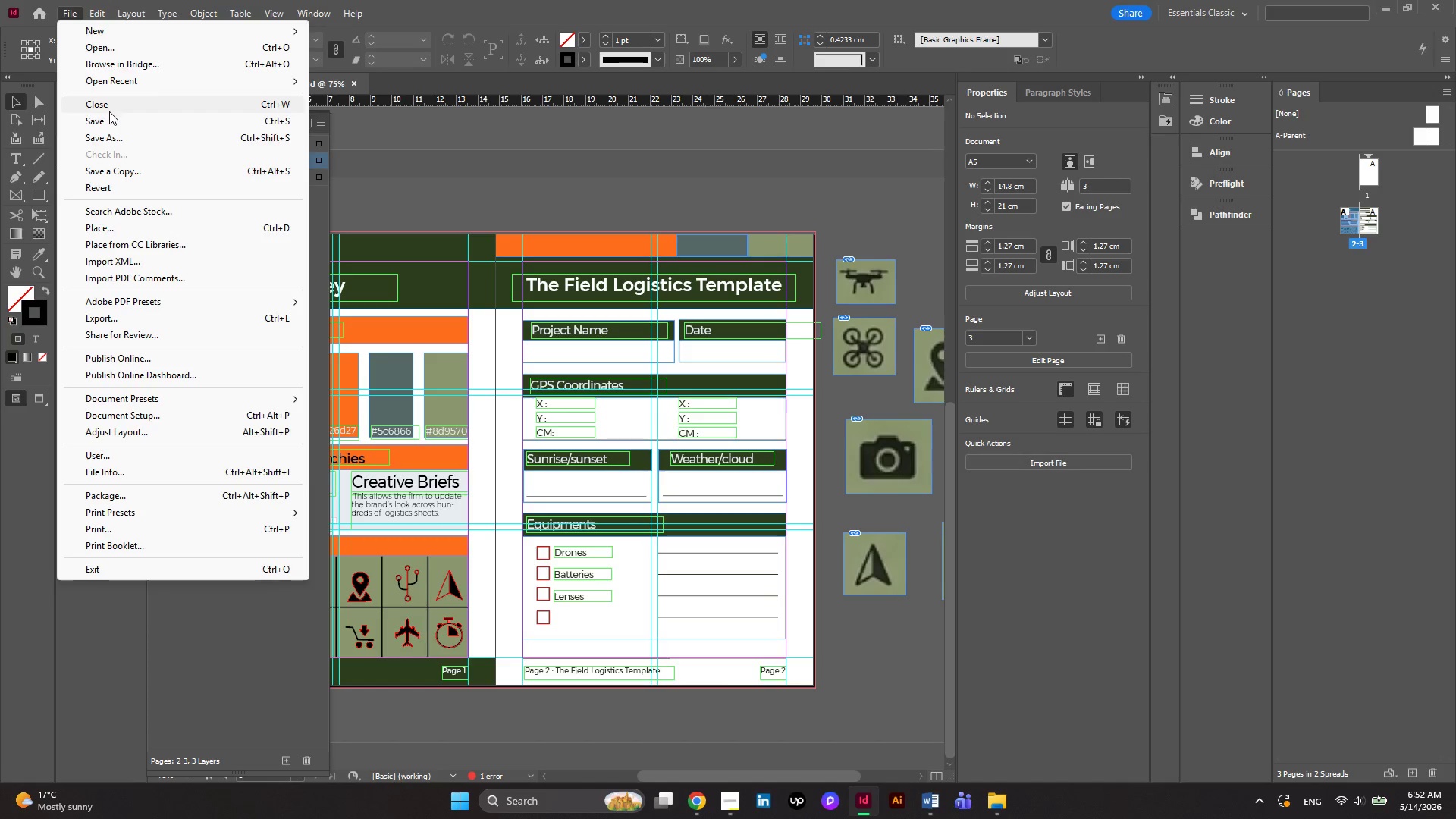 
left_click([111, 118])
 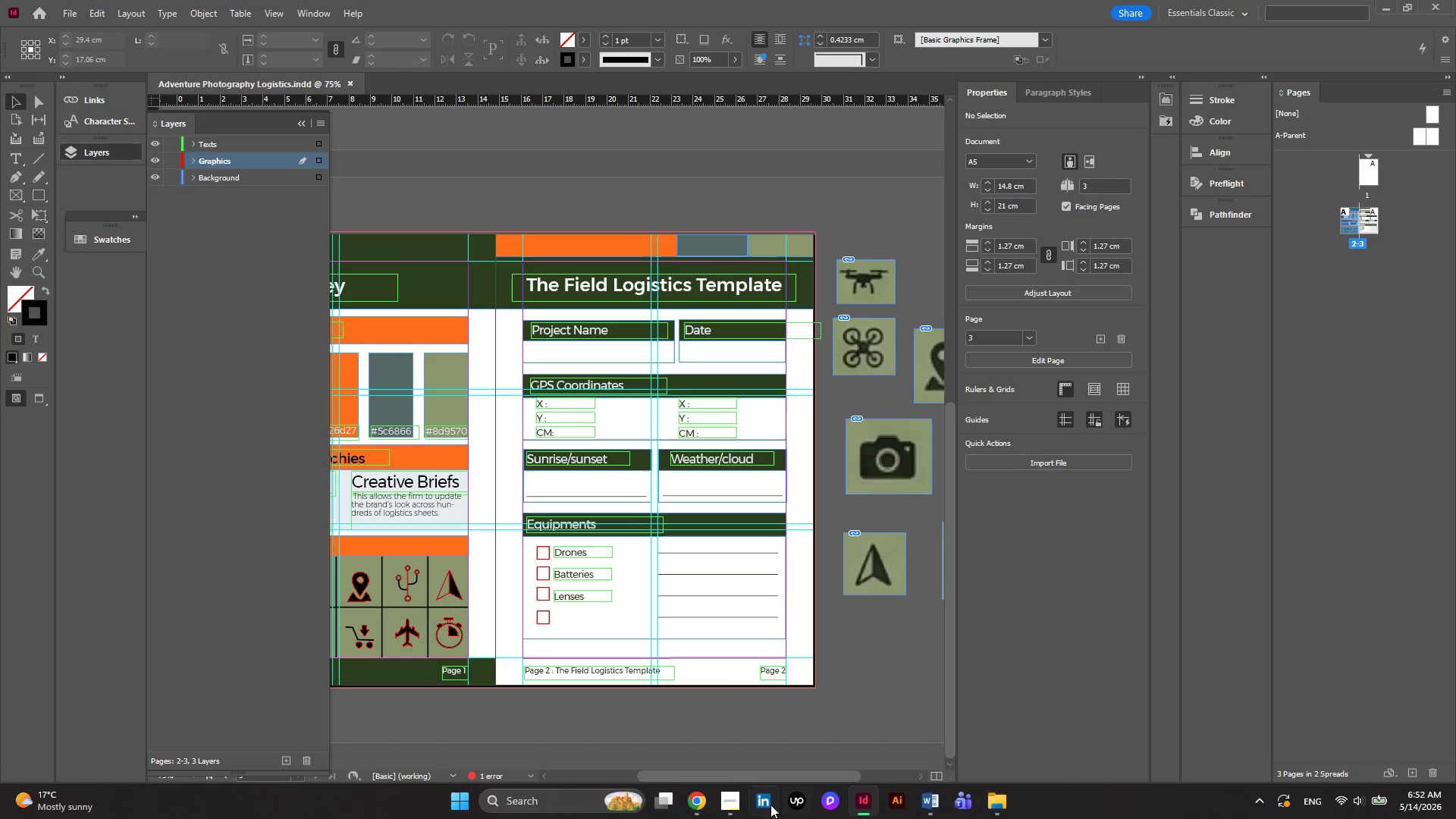 
left_click([726, 795])